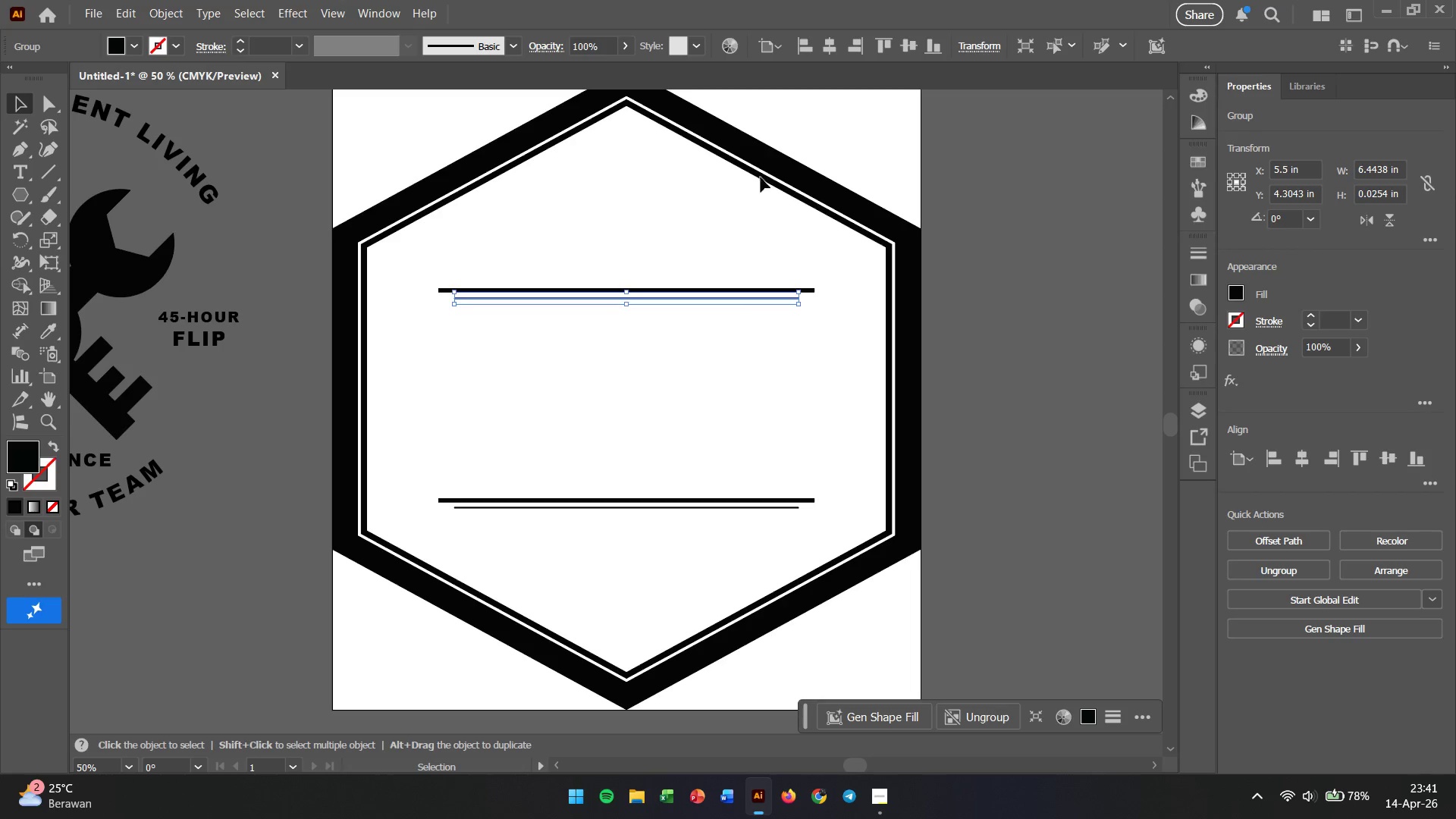 
hold_key(key=ShiftLeft, duration=6.86)
 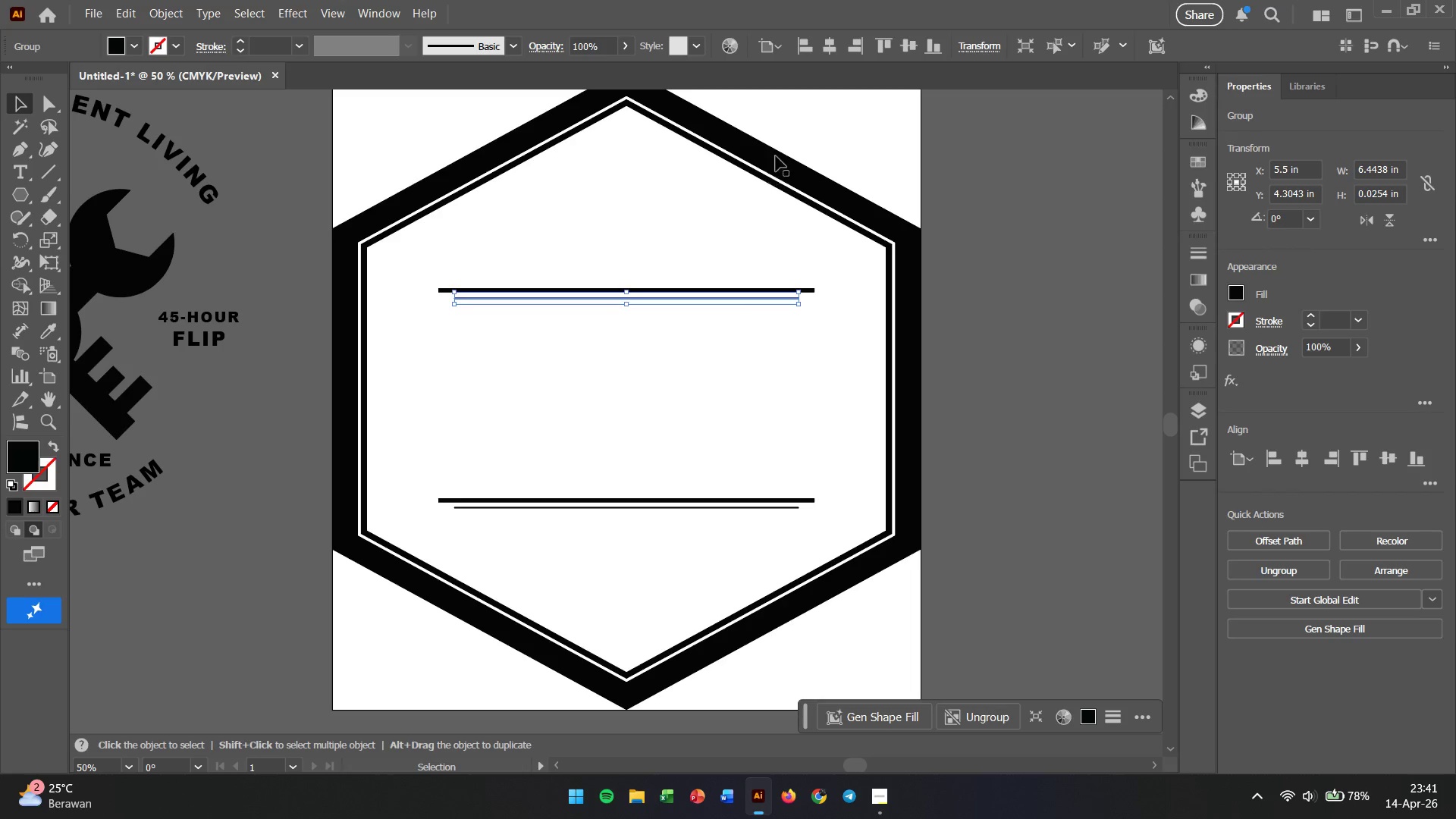 
left_click([836, 130])
 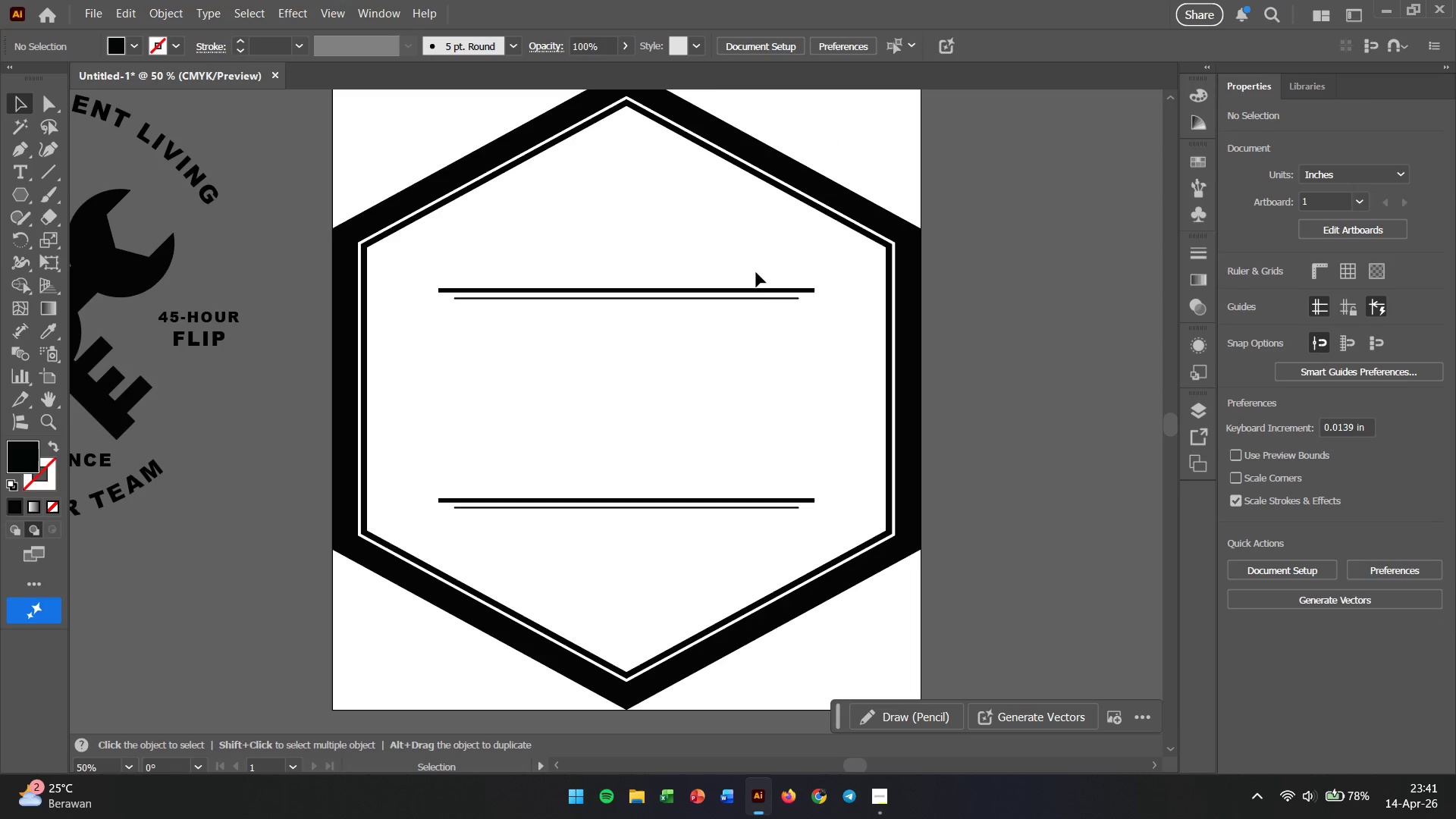 
hold_key(key=AltLeft, duration=0.75)
scroll: coordinate [754, 302], scroll_direction: down, amount: 2.0
 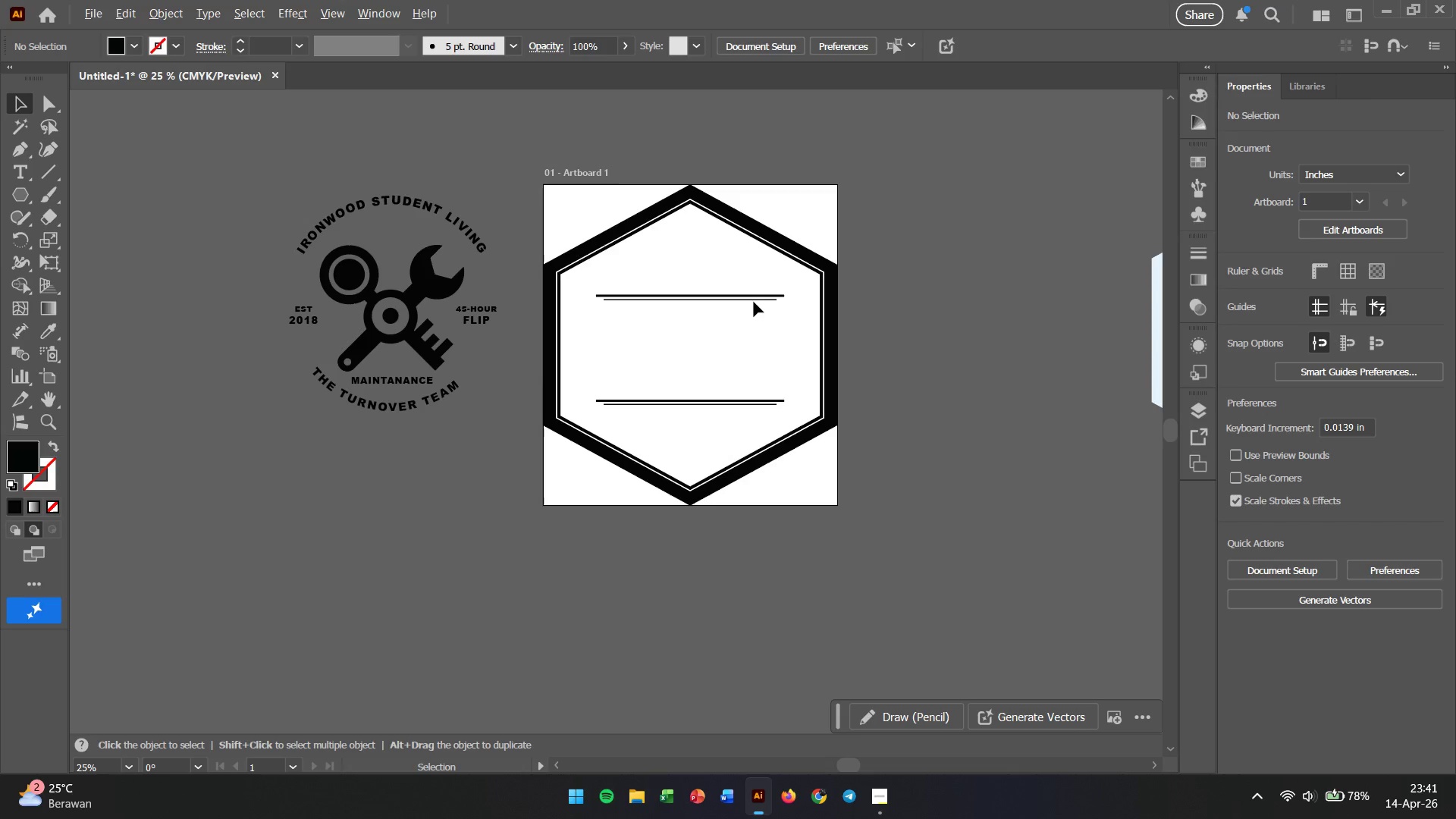 
hold_key(key=AltLeft, duration=0.56)
scroll: coordinate [822, 381], scroll_direction: up, amount: 1.0
 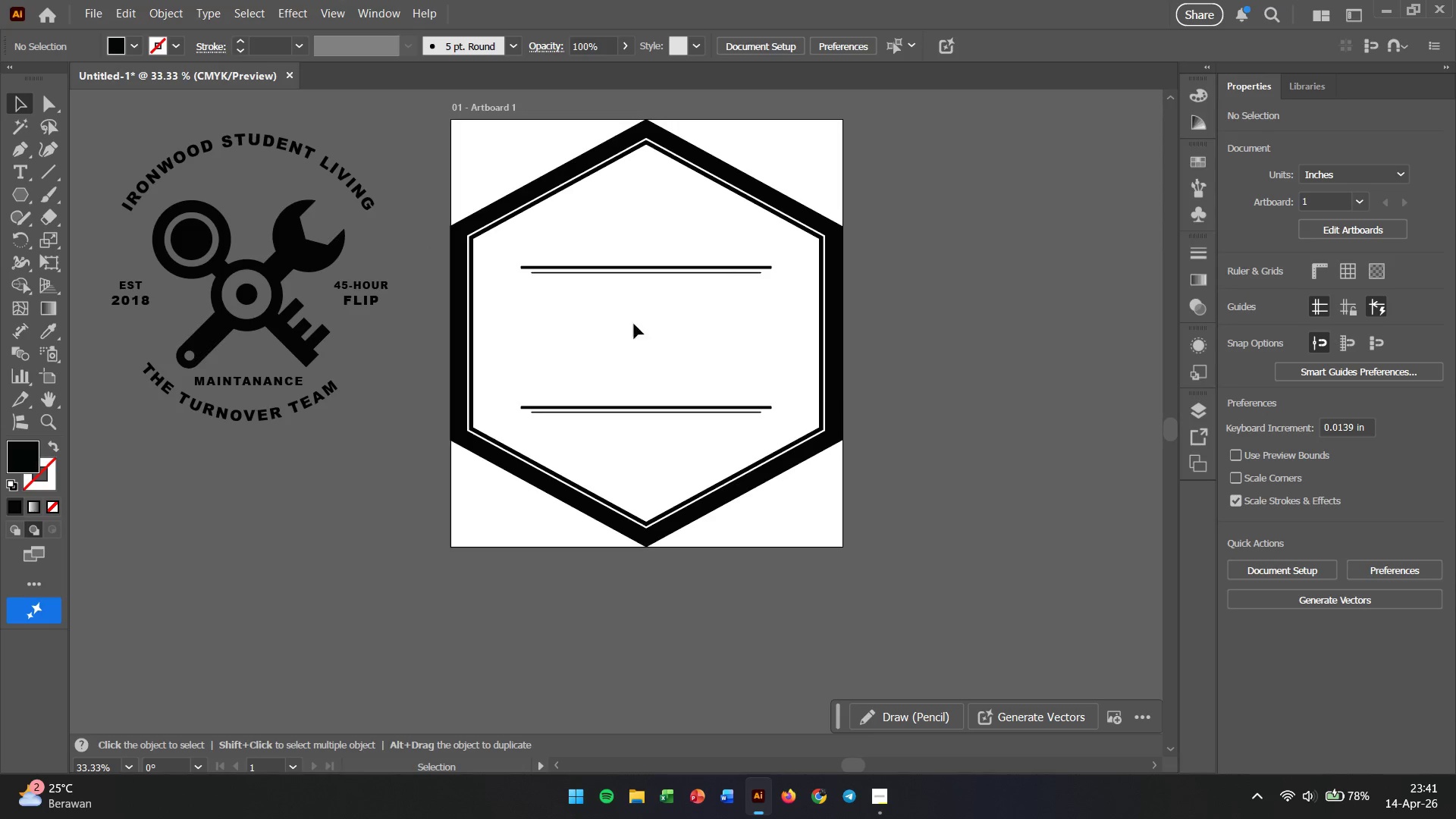 
hold_key(key=AltLeft, duration=0.34)
scroll: coordinate [493, 308], scroll_direction: down, amount: 1.0
 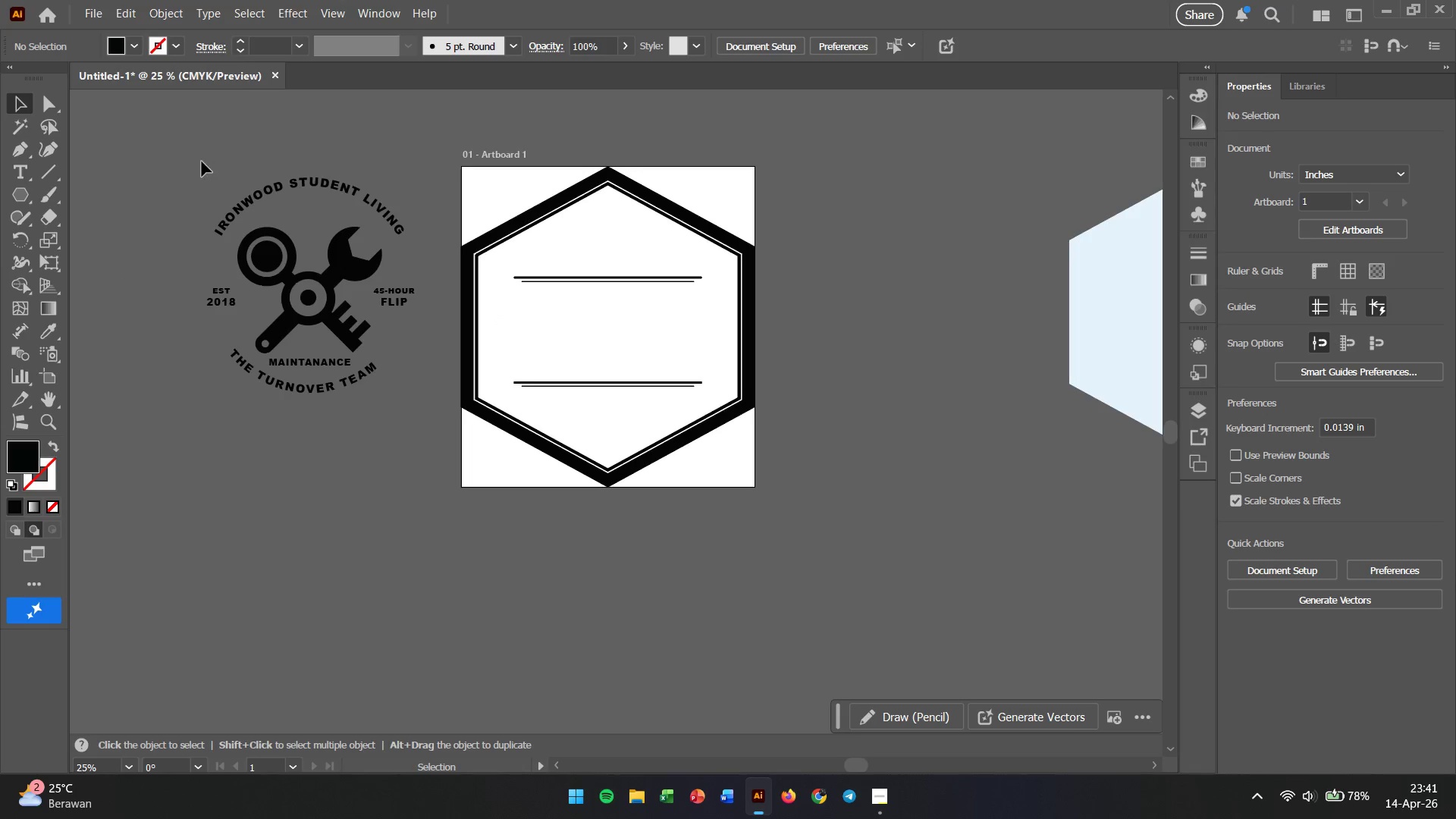 
left_click_drag(start_coordinate=[179, 157], to_coordinate=[416, 433])
 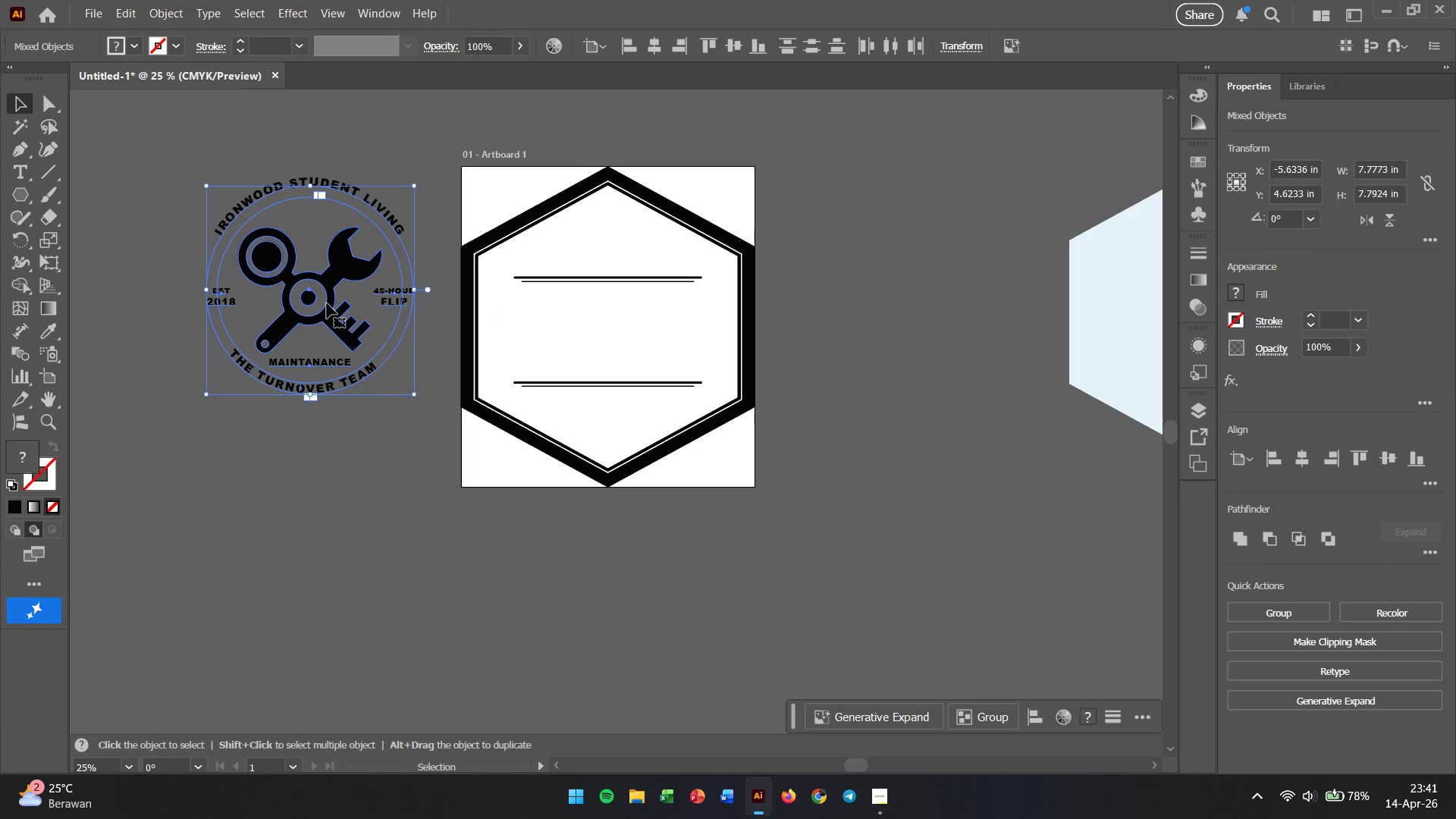 
key(Control+G)
 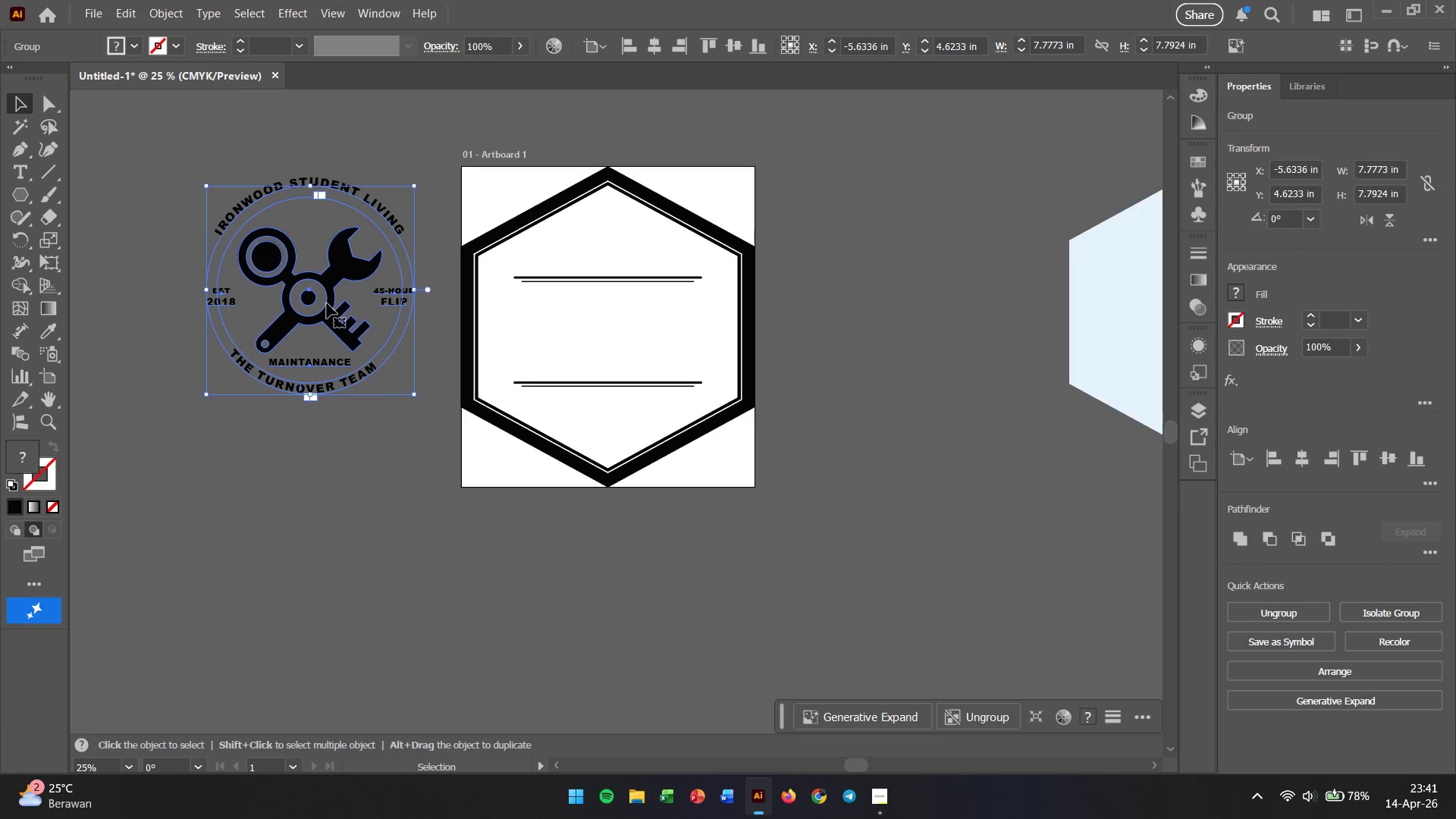 
left_click_drag(start_coordinate=[327, 303], to_coordinate=[621, 340])
 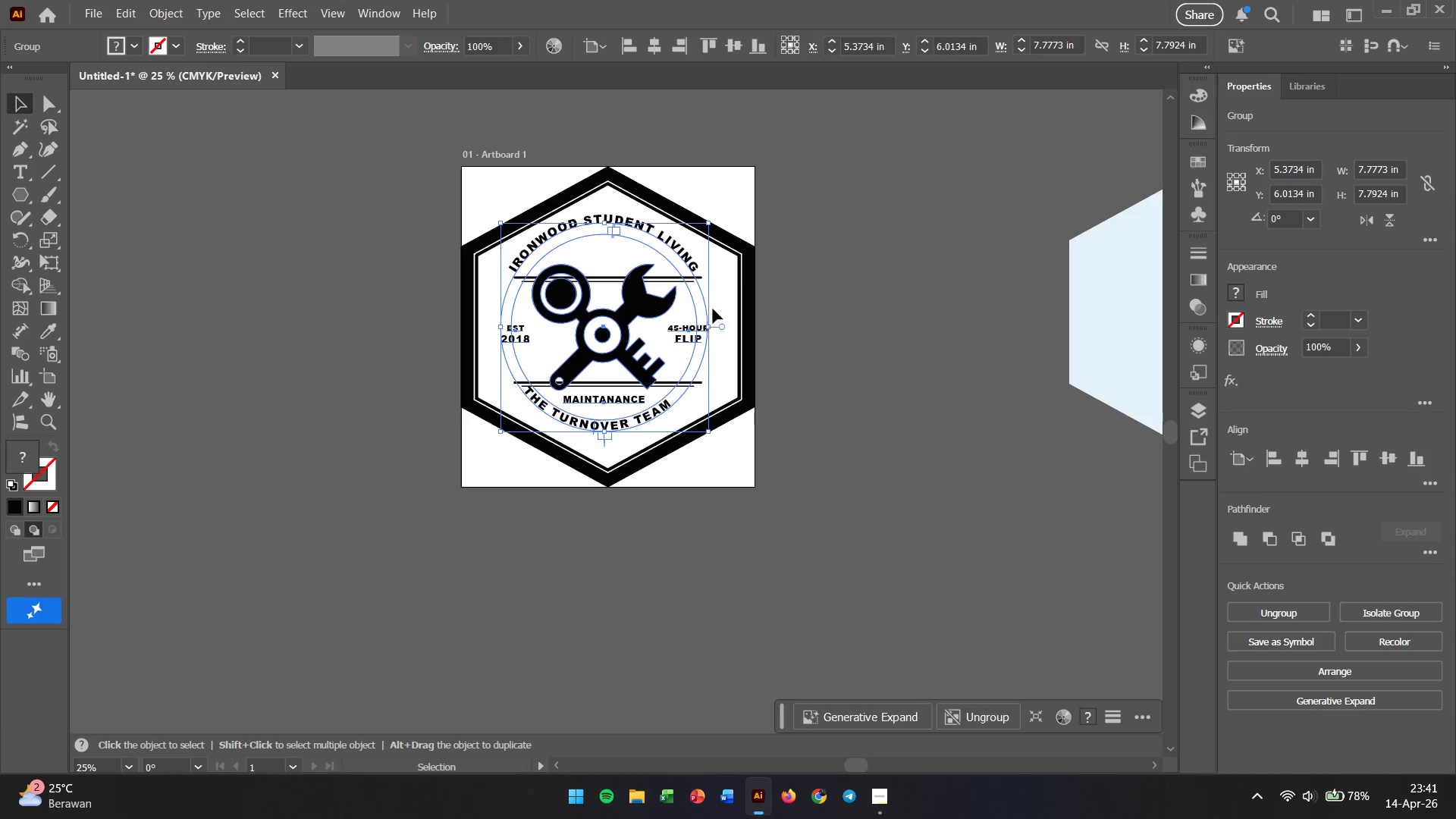 
hold_key(key=ShiftLeft, duration=0.58)
 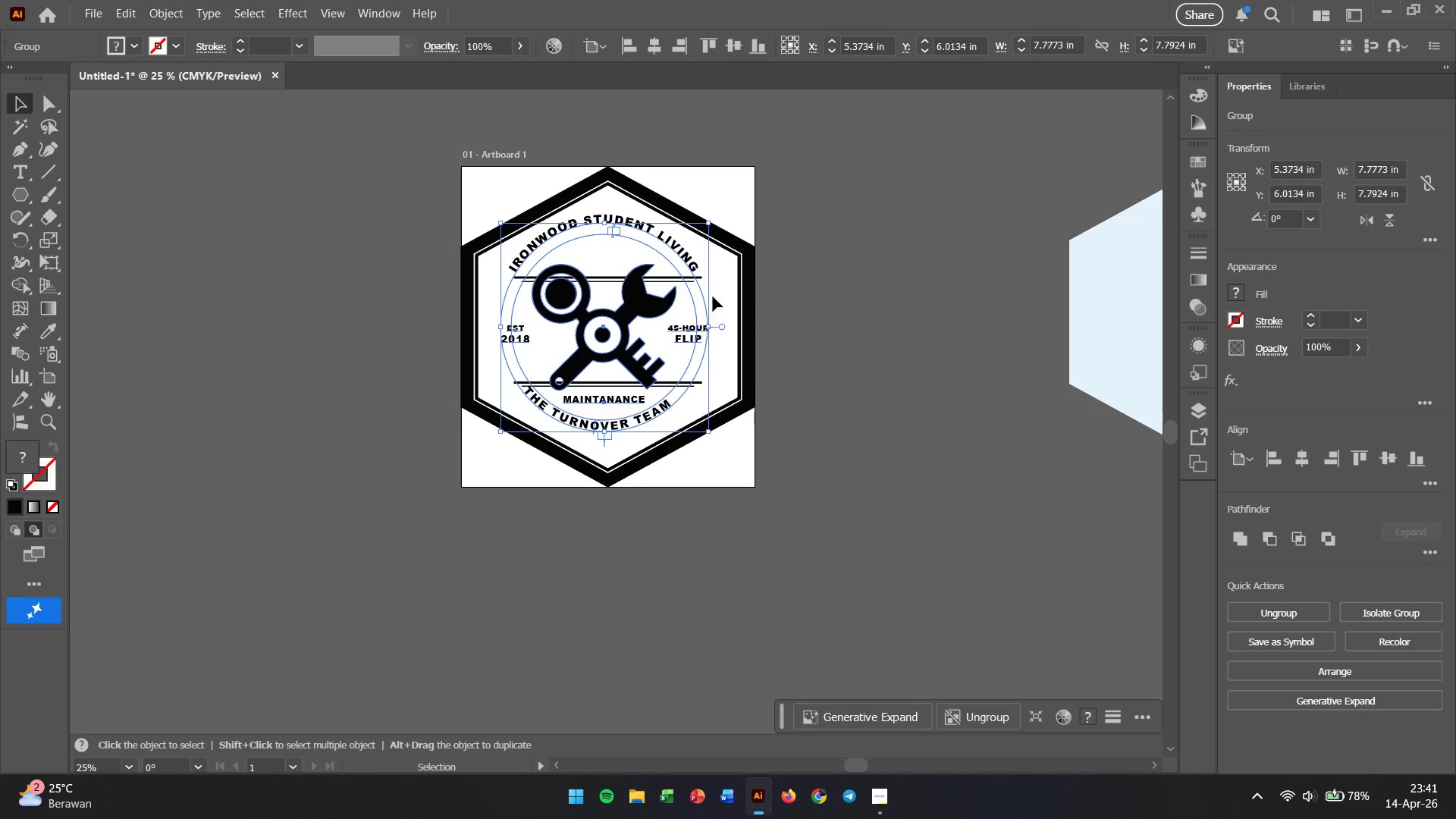 
hold_key(key=ShiftLeft, duration=0.55)
left_click([739, 263])
 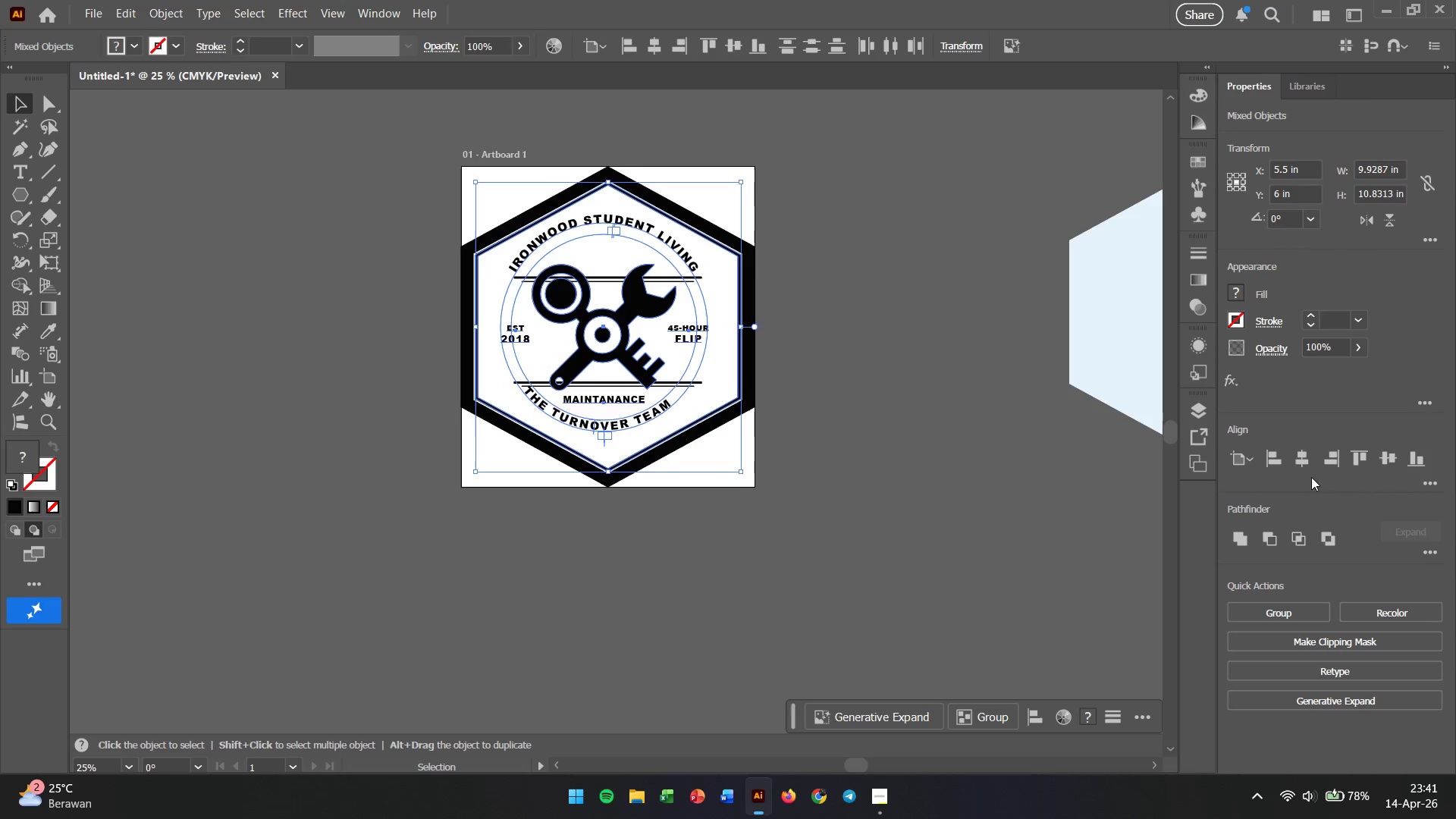 
left_click([1296, 456])
 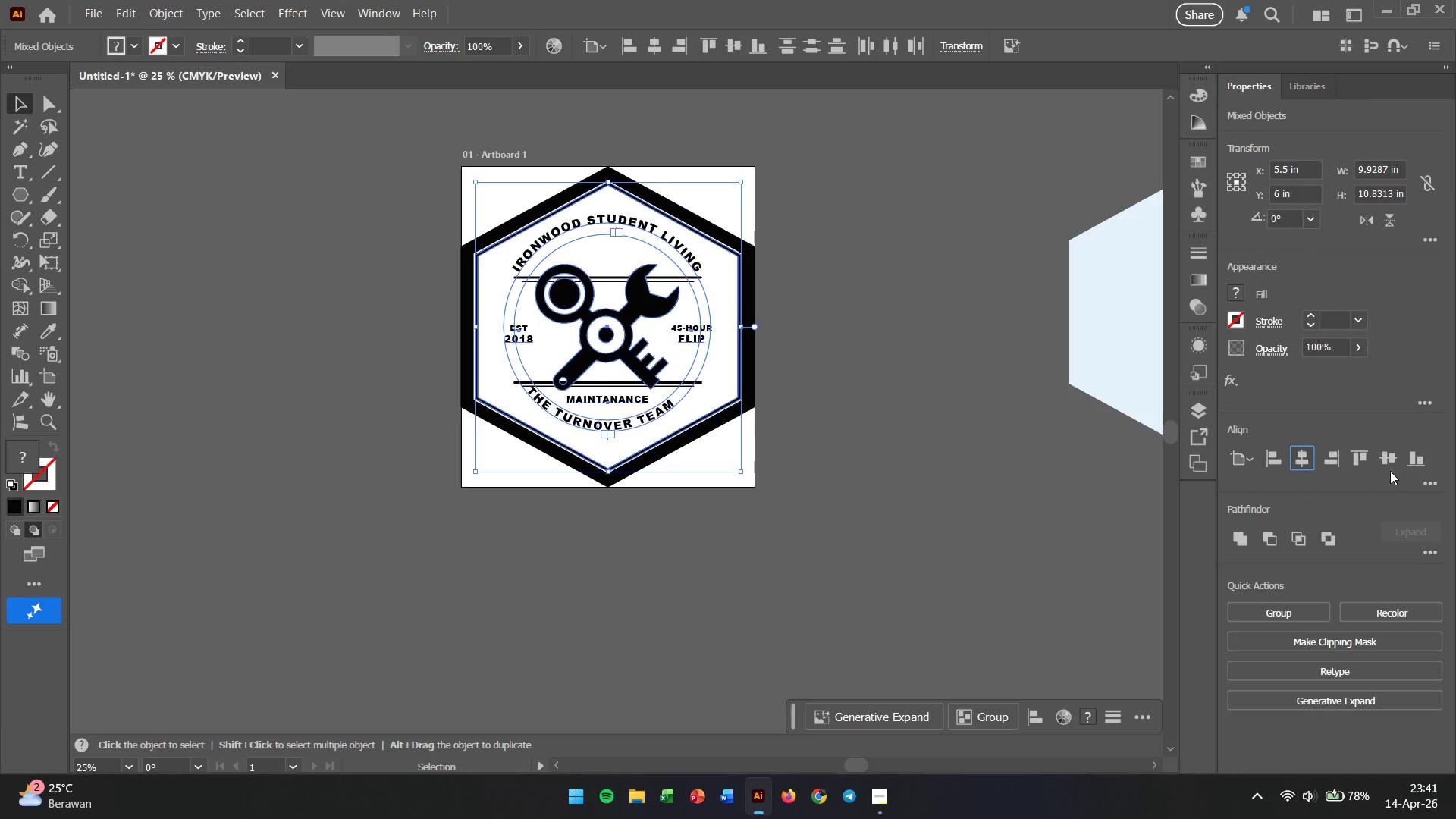 
left_click([1389, 460])
 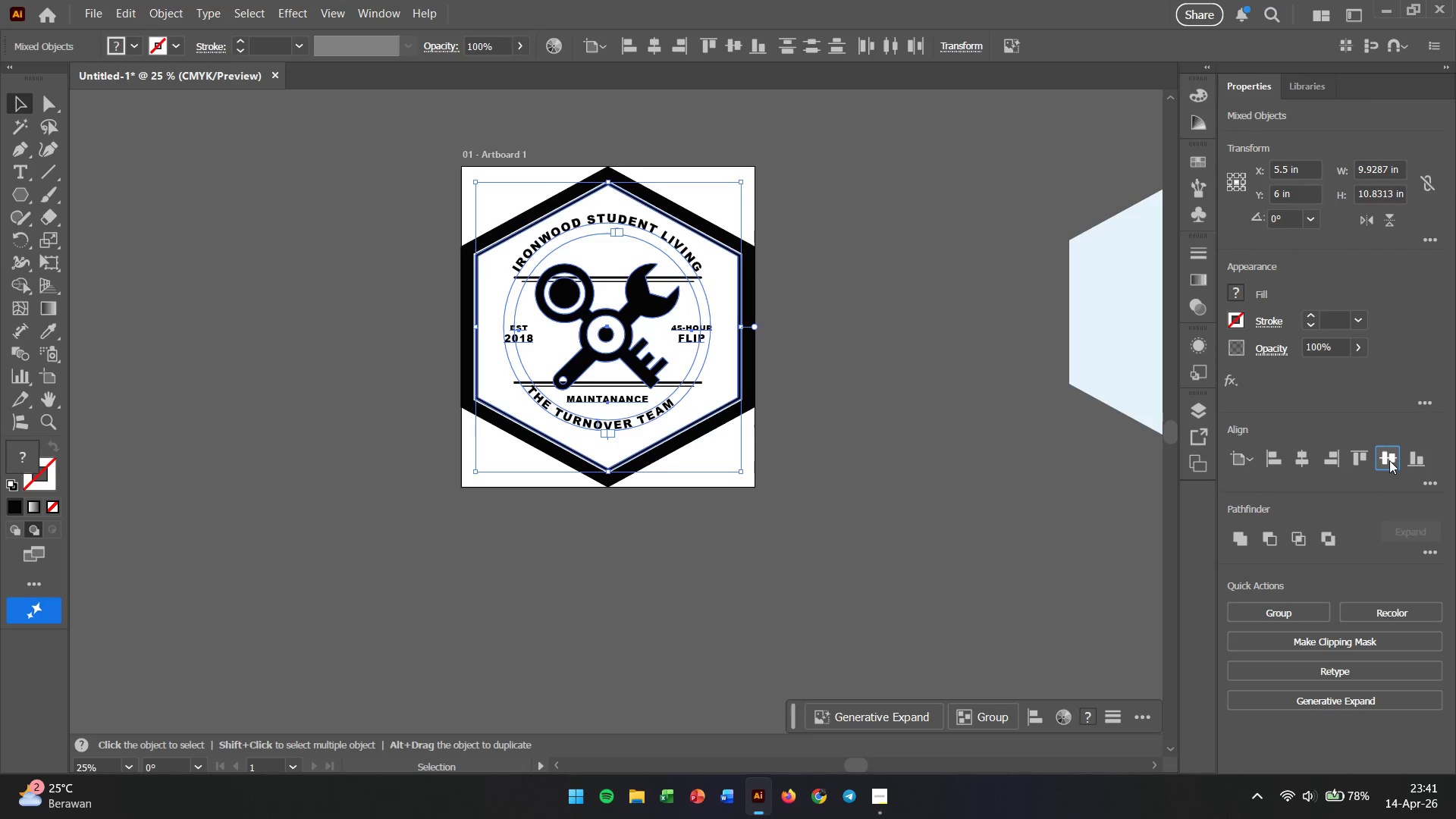 
left_click([1389, 460])
 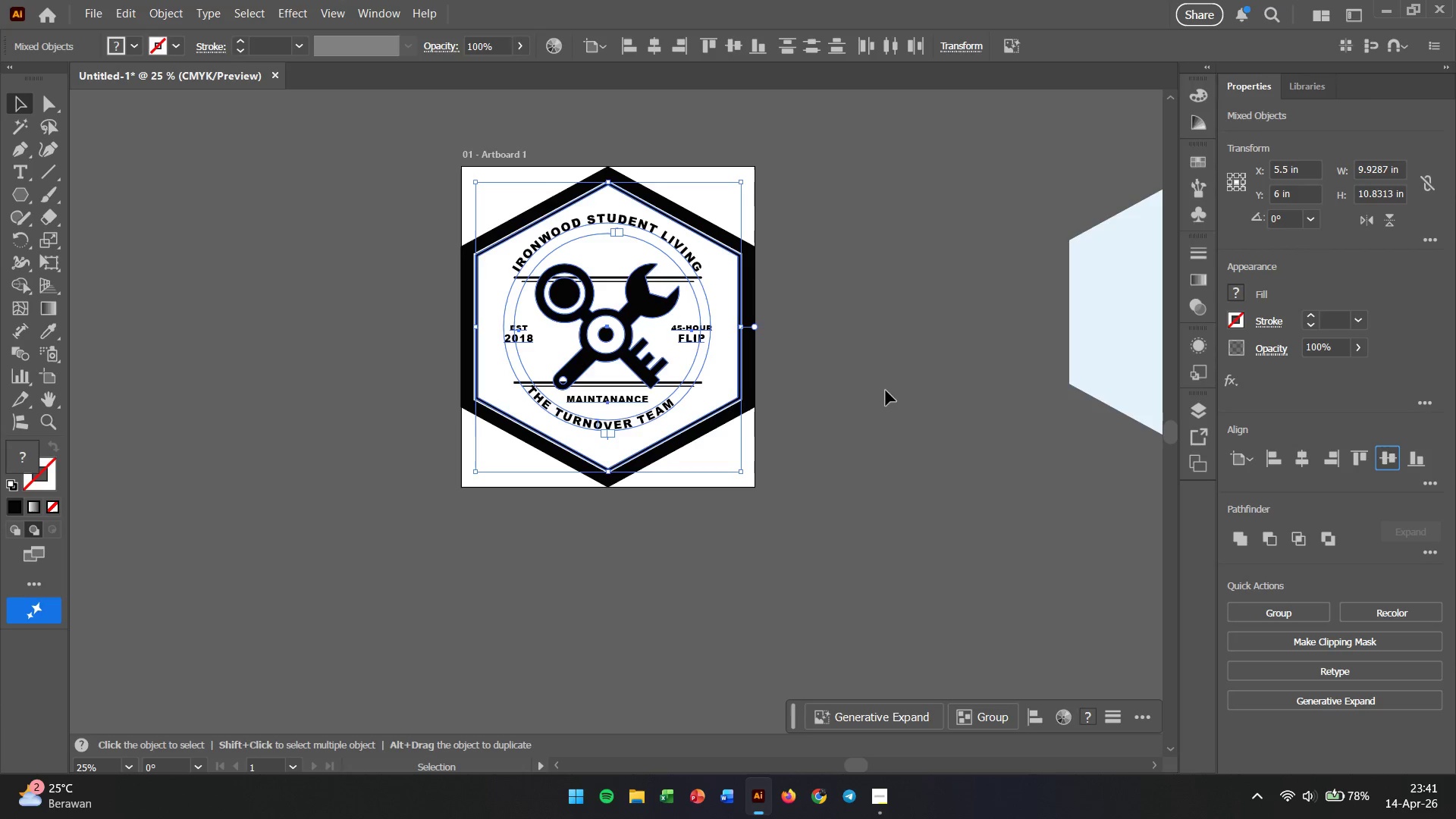 
left_click([880, 388])
 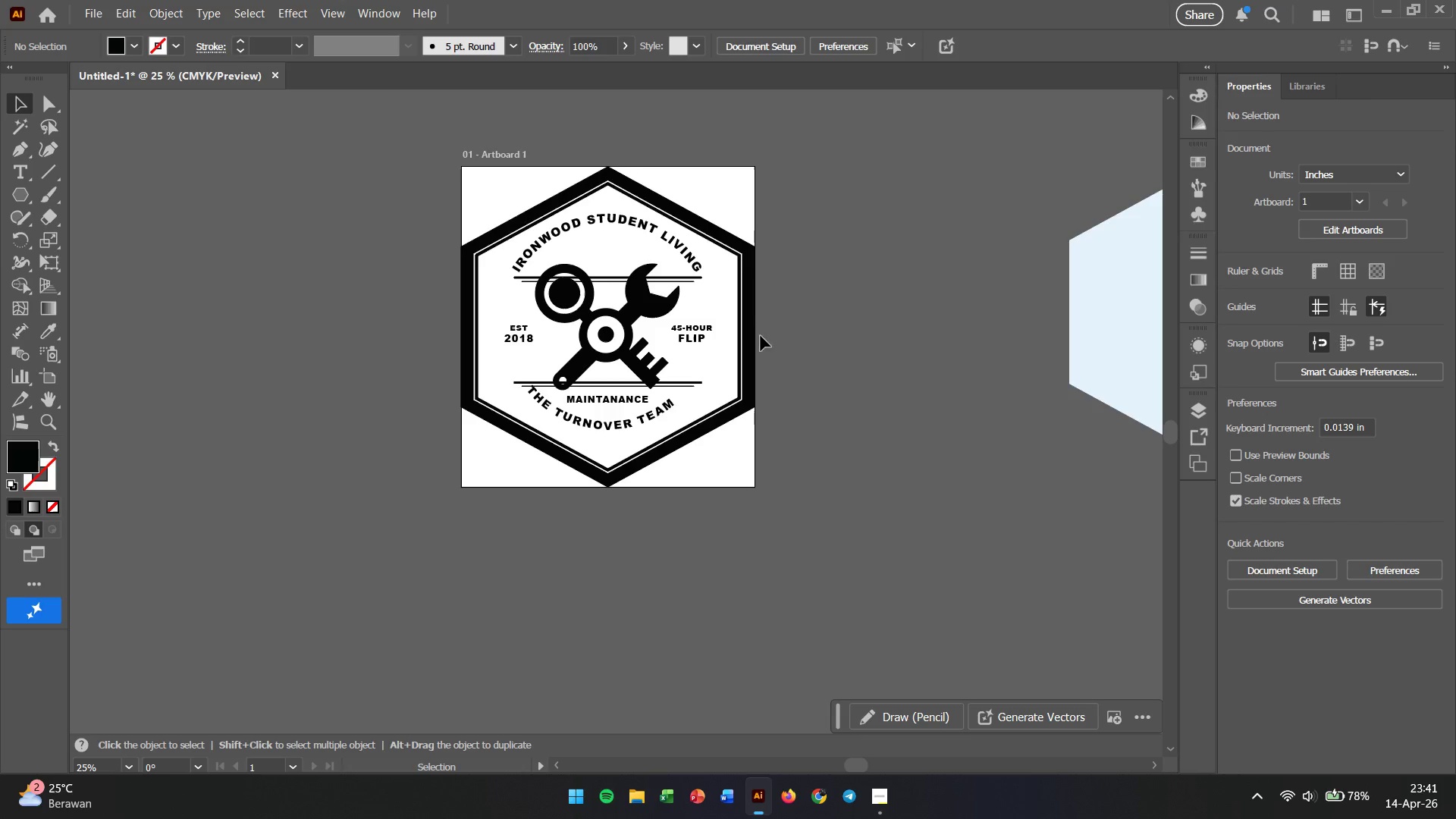 
hold_key(key=AltLeft, duration=2.0)
scroll: coordinate [633, 356], scroll_direction: up, amount: 5.0
 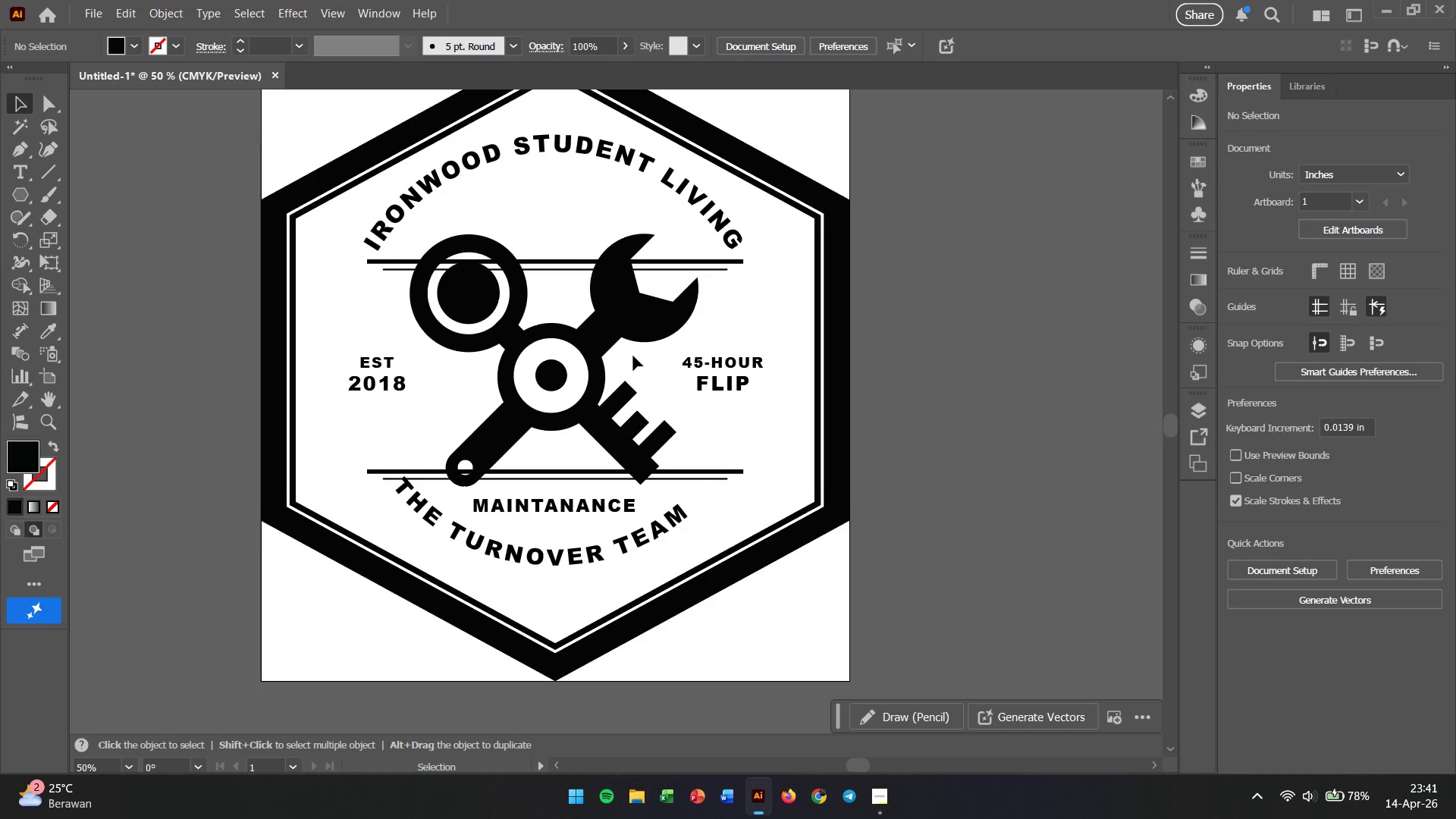 
left_click([555, 566])
 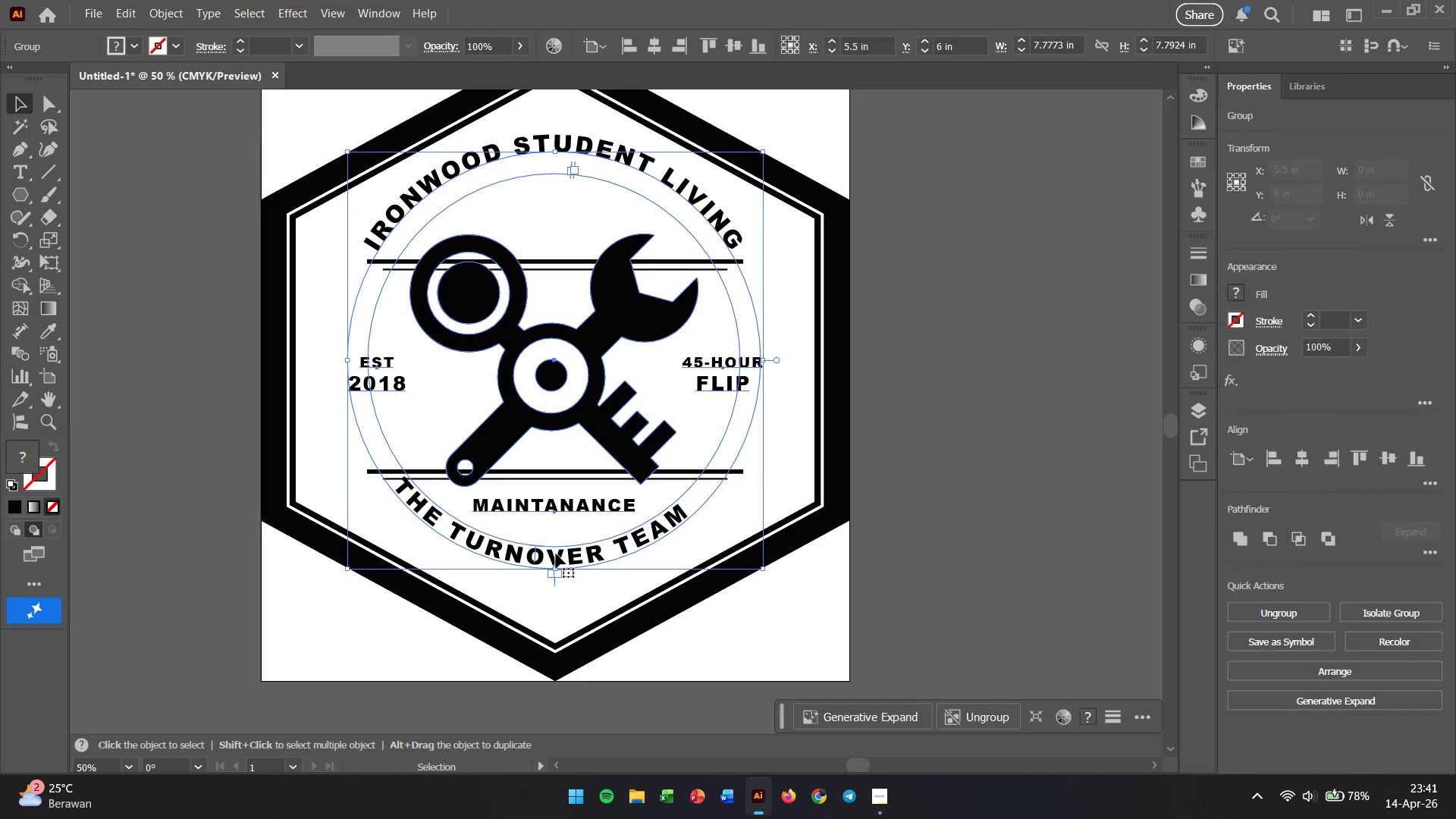 
hold_key(key=AltLeft, duration=0.48)
scroll: coordinate [556, 554], scroll_direction: down, amount: 3.0
 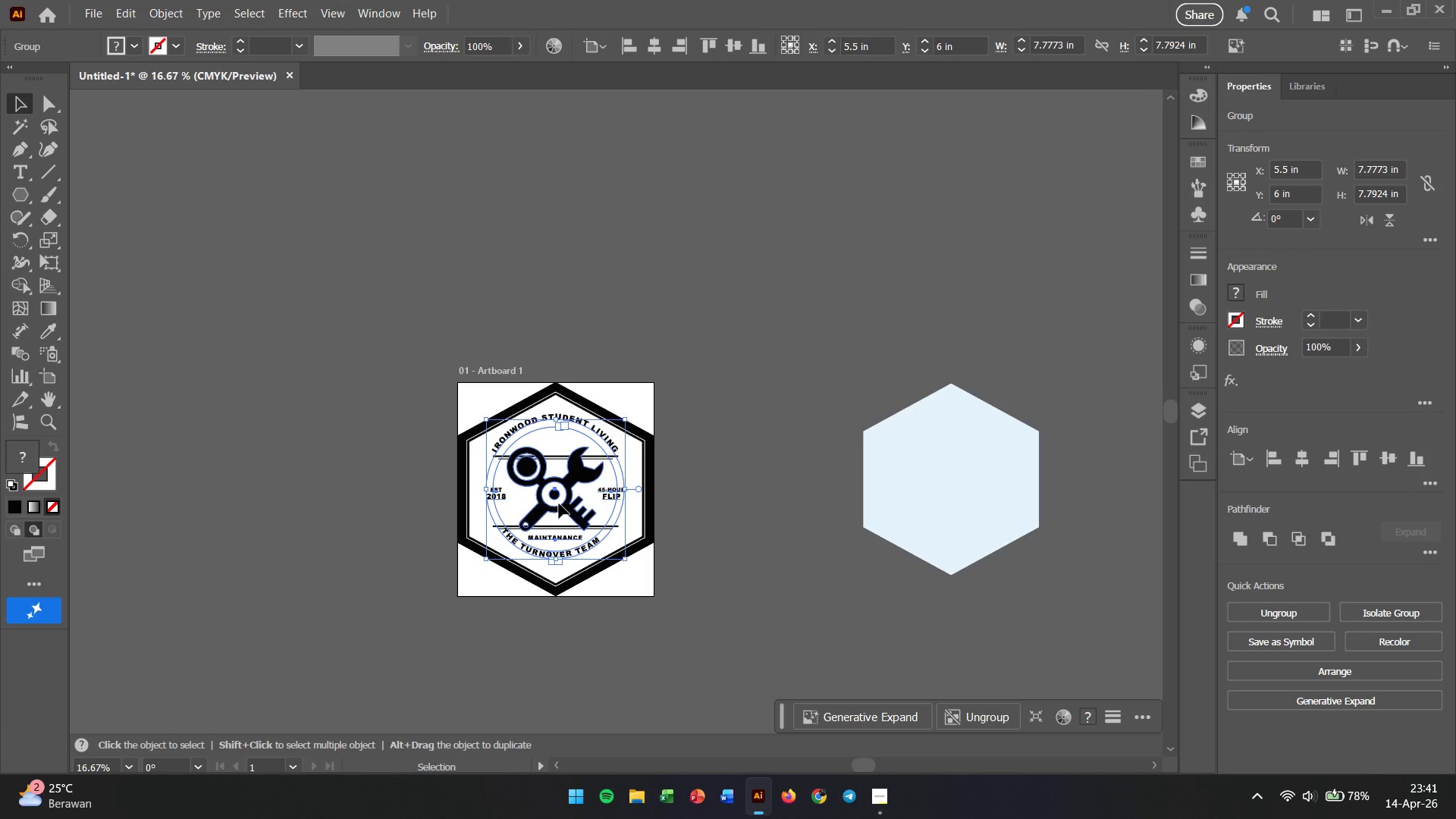 
left_click_drag(start_coordinate=[559, 504], to_coordinate=[292, 485])
 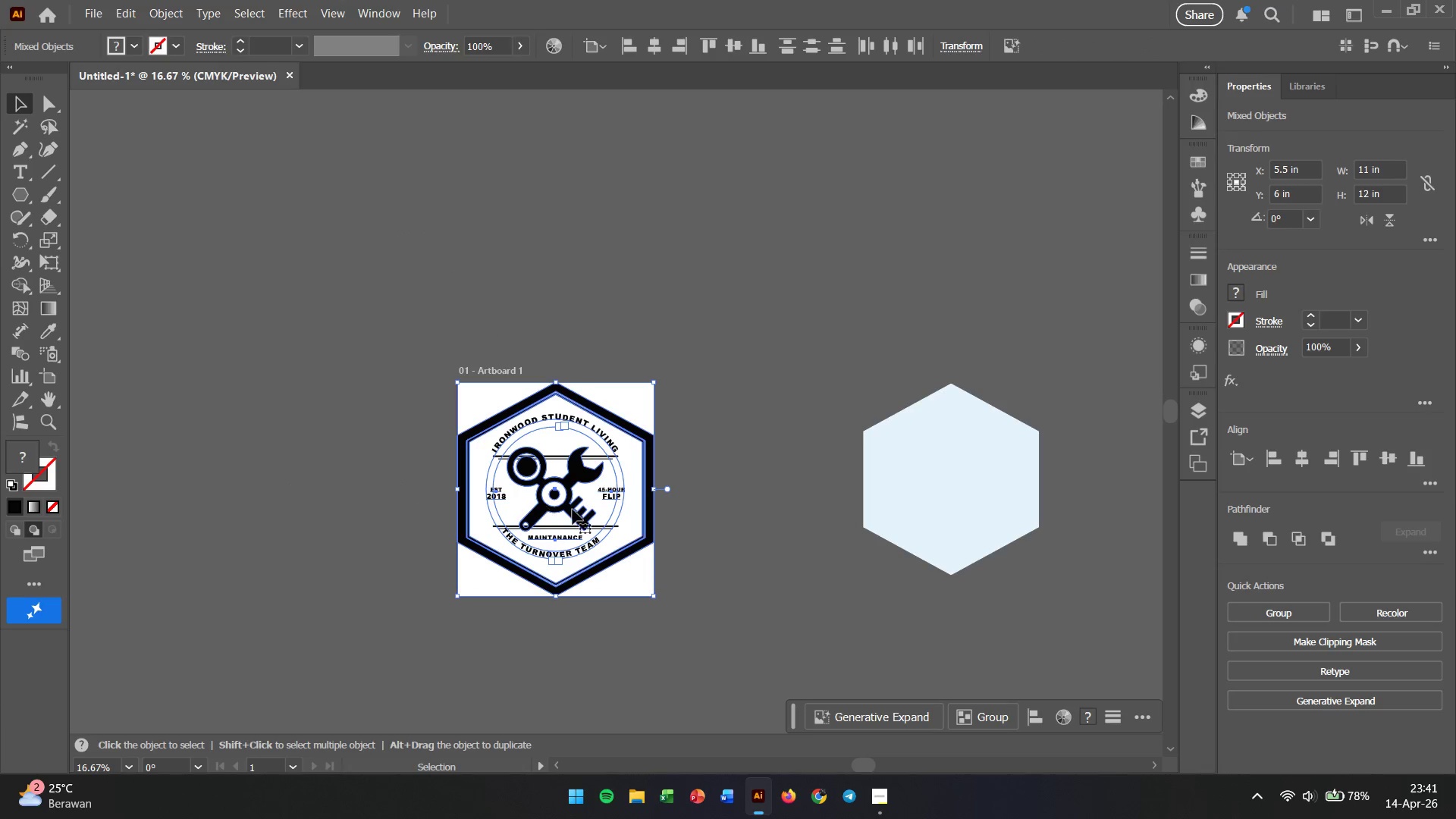 
left_click([573, 510])
 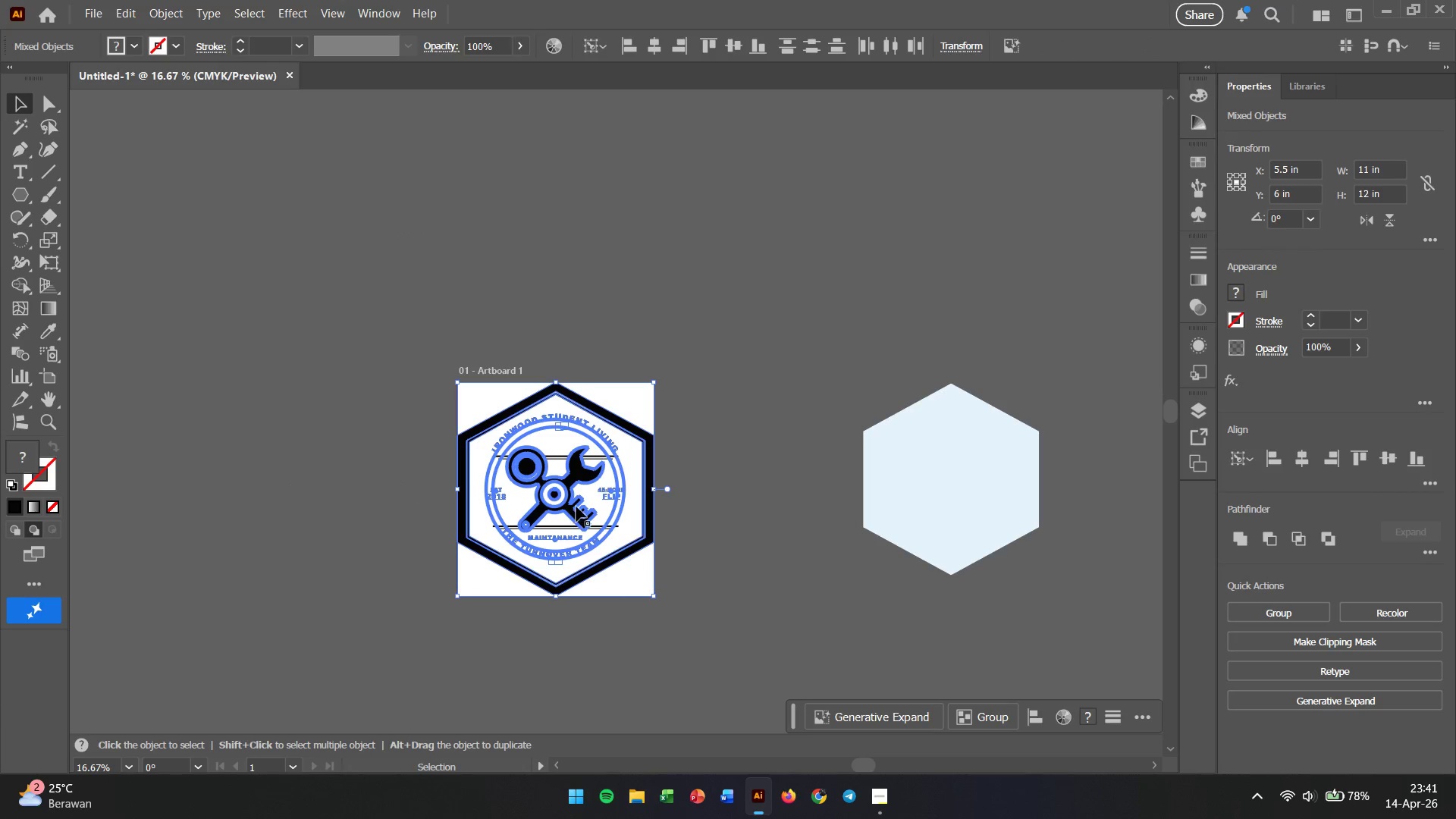 
left_click_drag(start_coordinate=[576, 507], to_coordinate=[325, 501])
 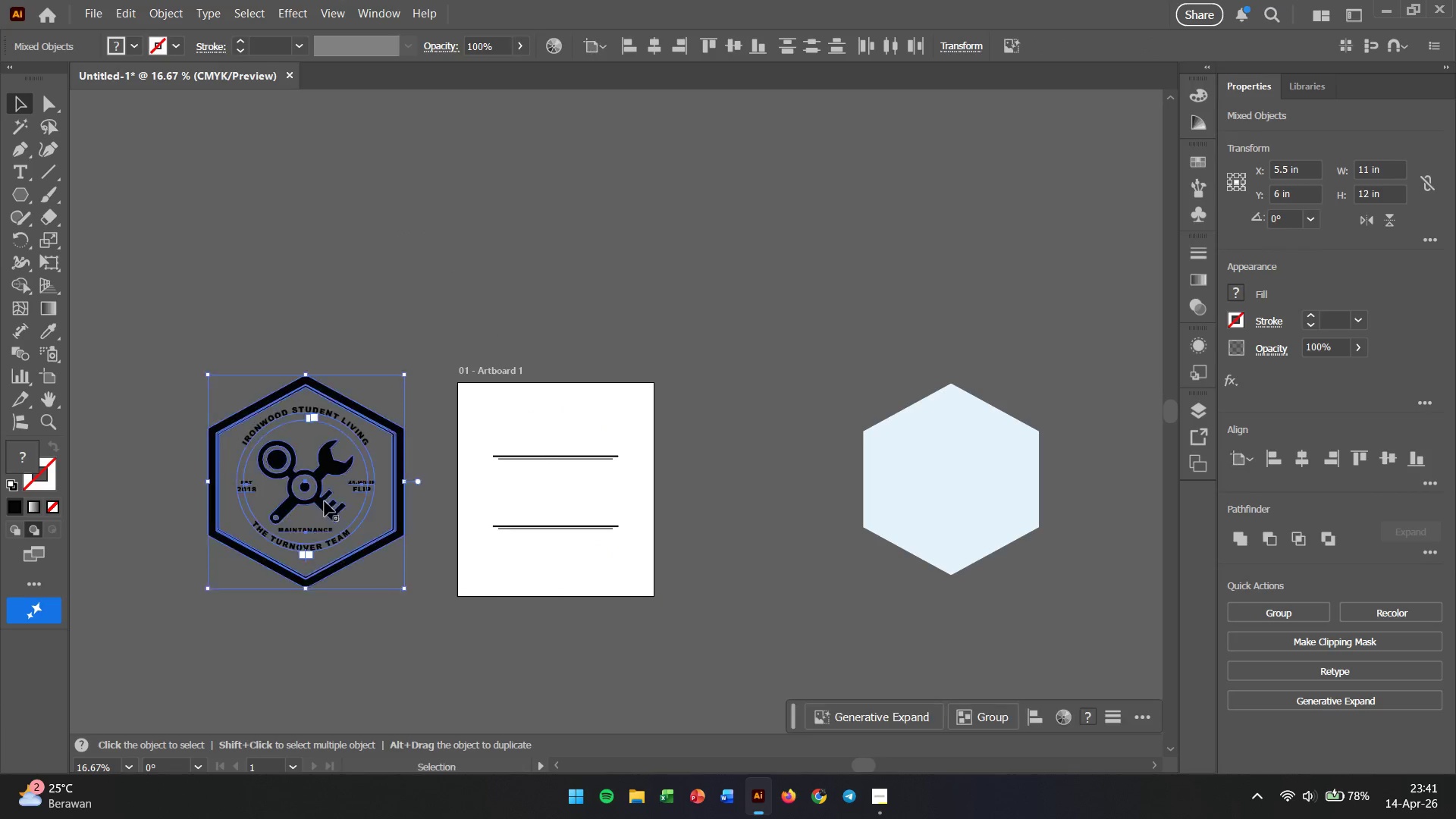 
key(Control+Z)
 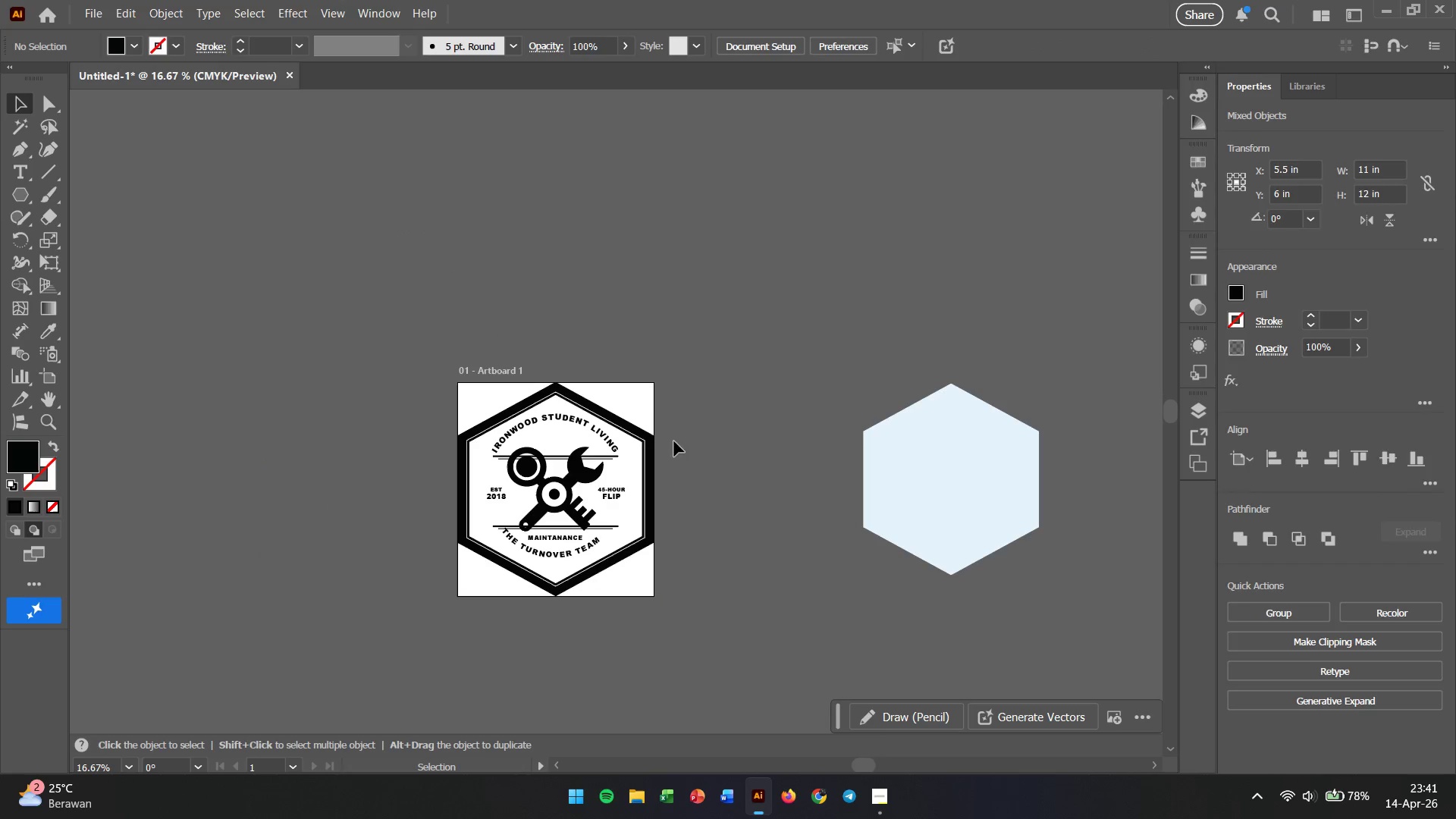 
double_click([596, 471])
 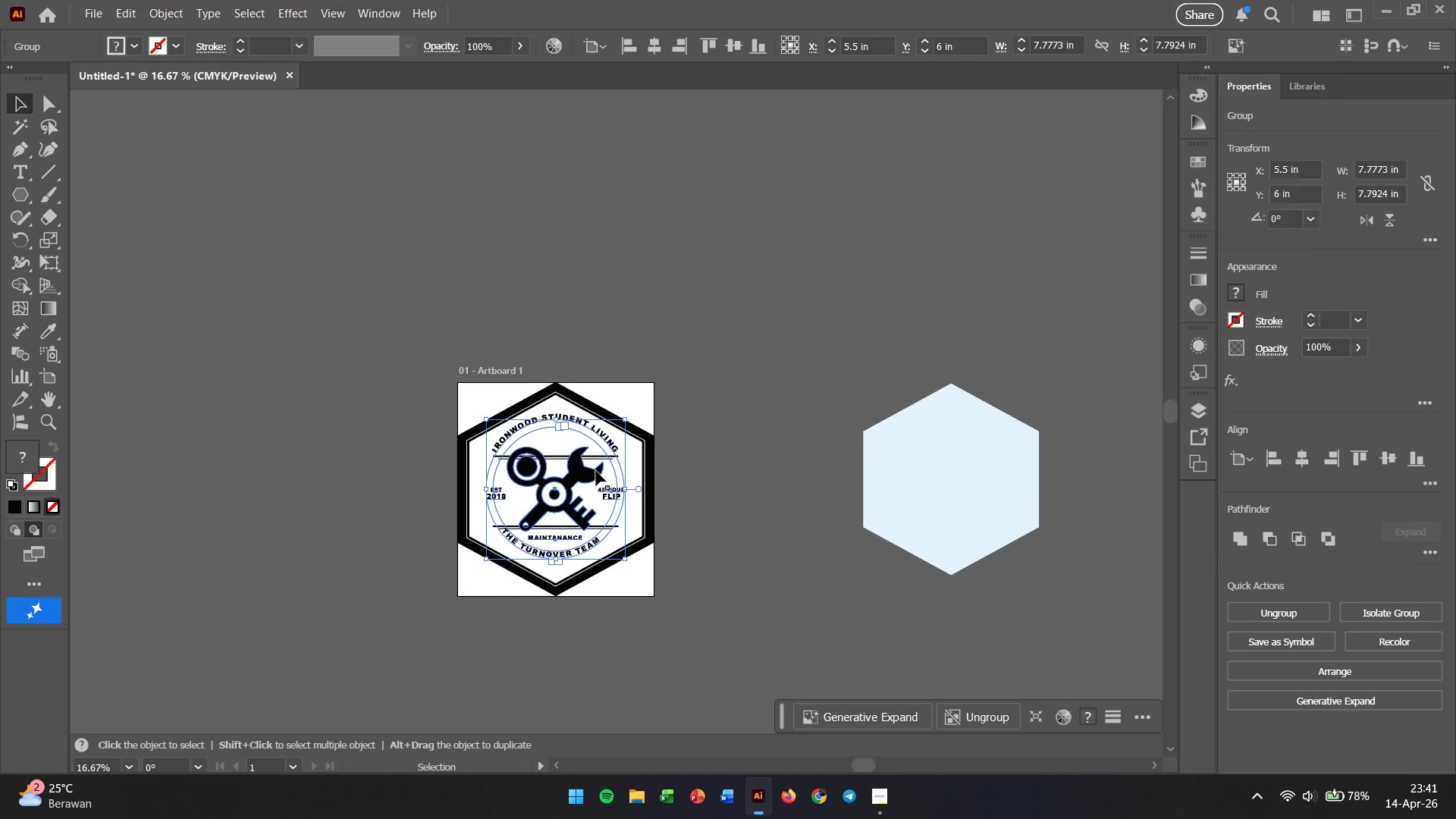 
left_click_drag(start_coordinate=[596, 471], to_coordinate=[376, 462])
 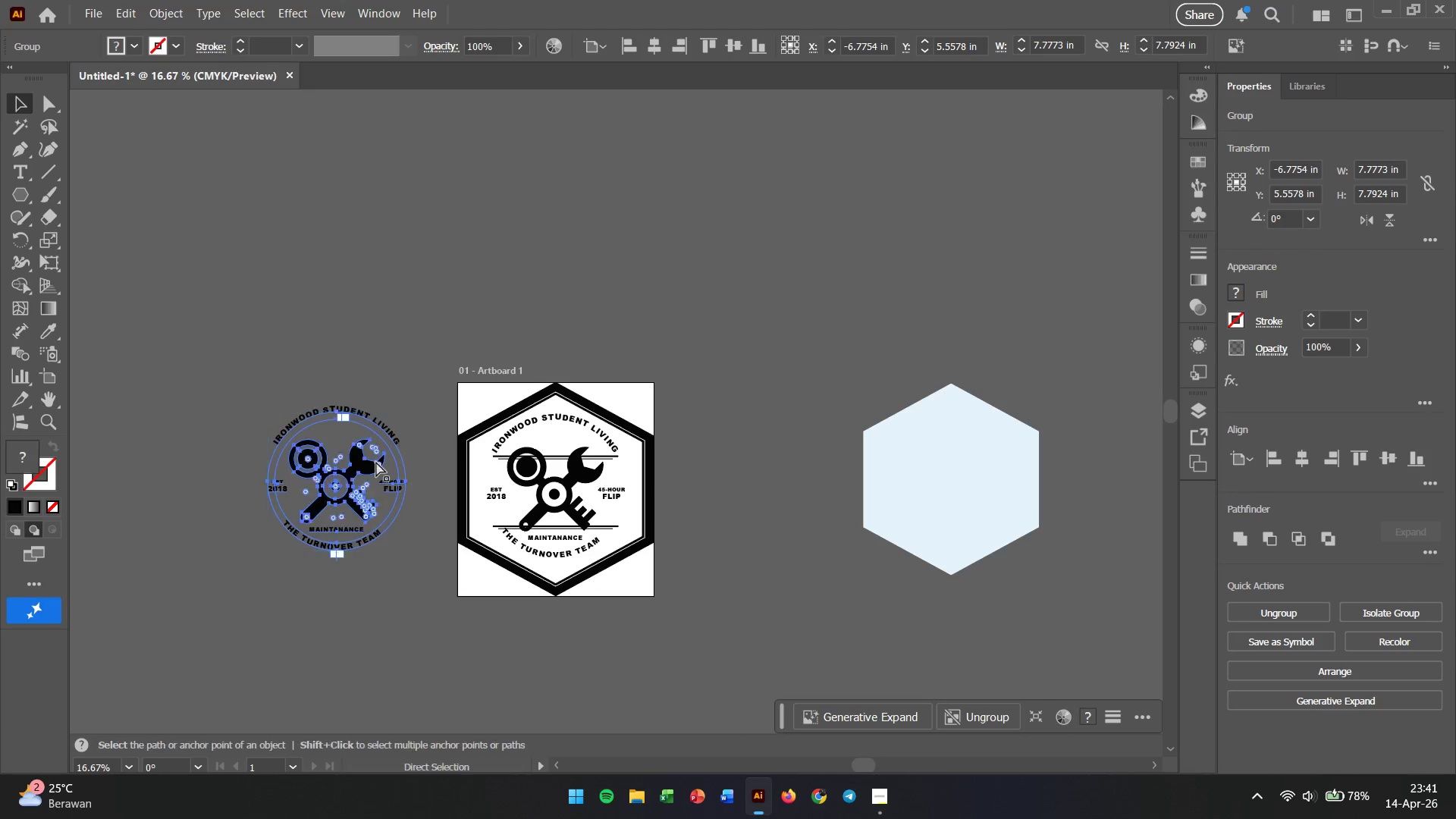 
hold_key(key=AltLeft, duration=0.34)
 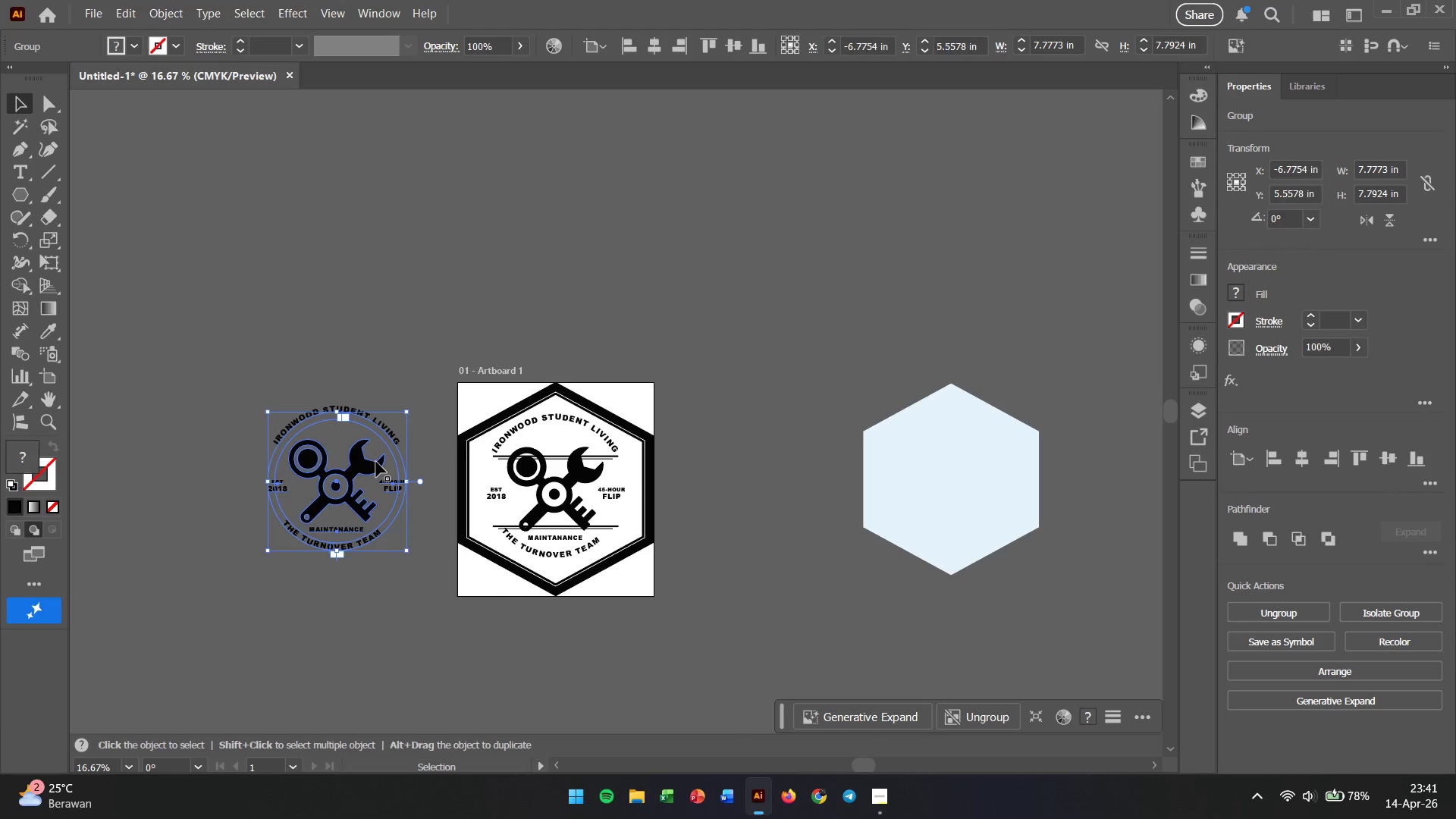 
key(Control+ControlLeft)
 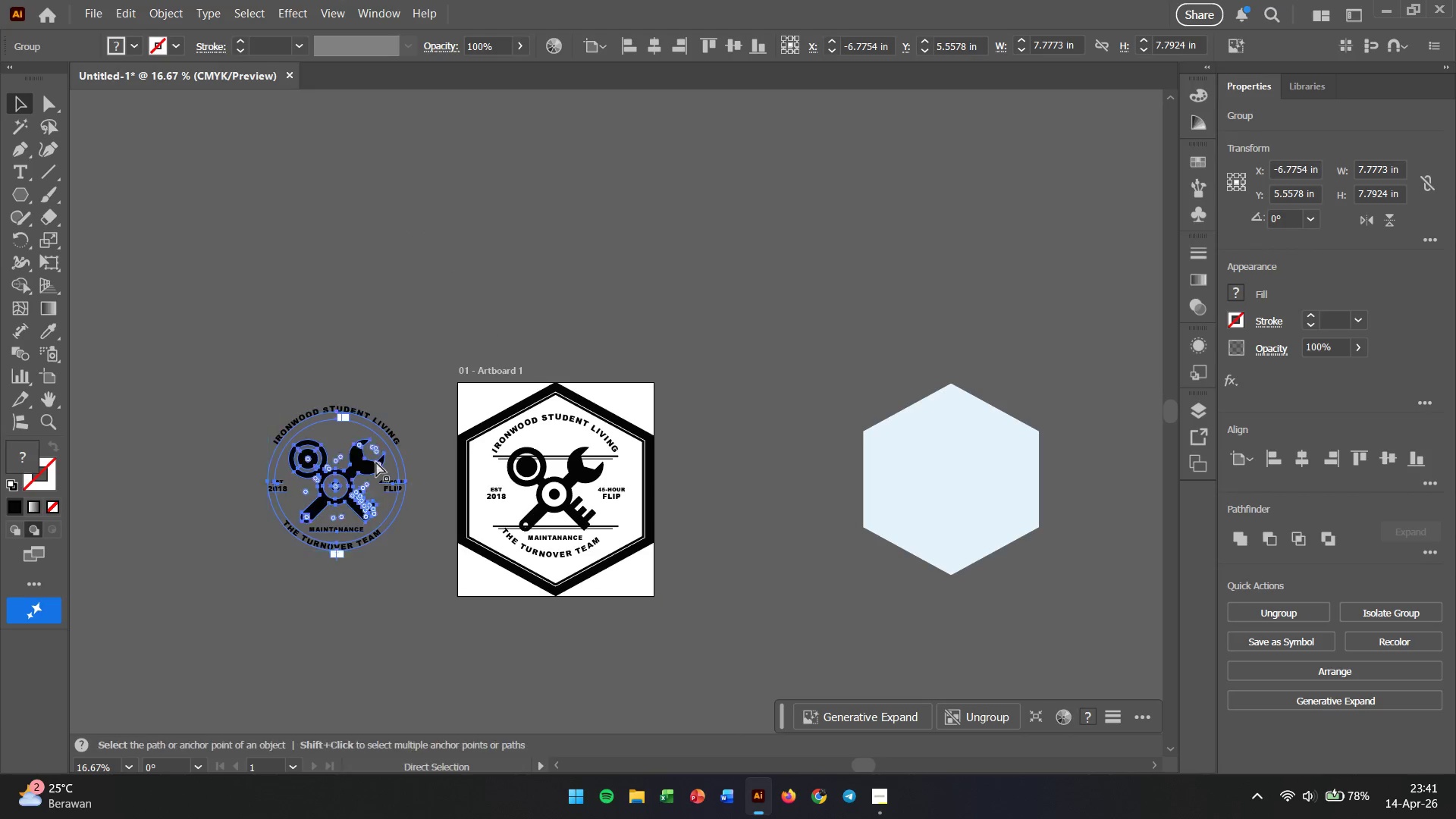 
key(Control+Z)
 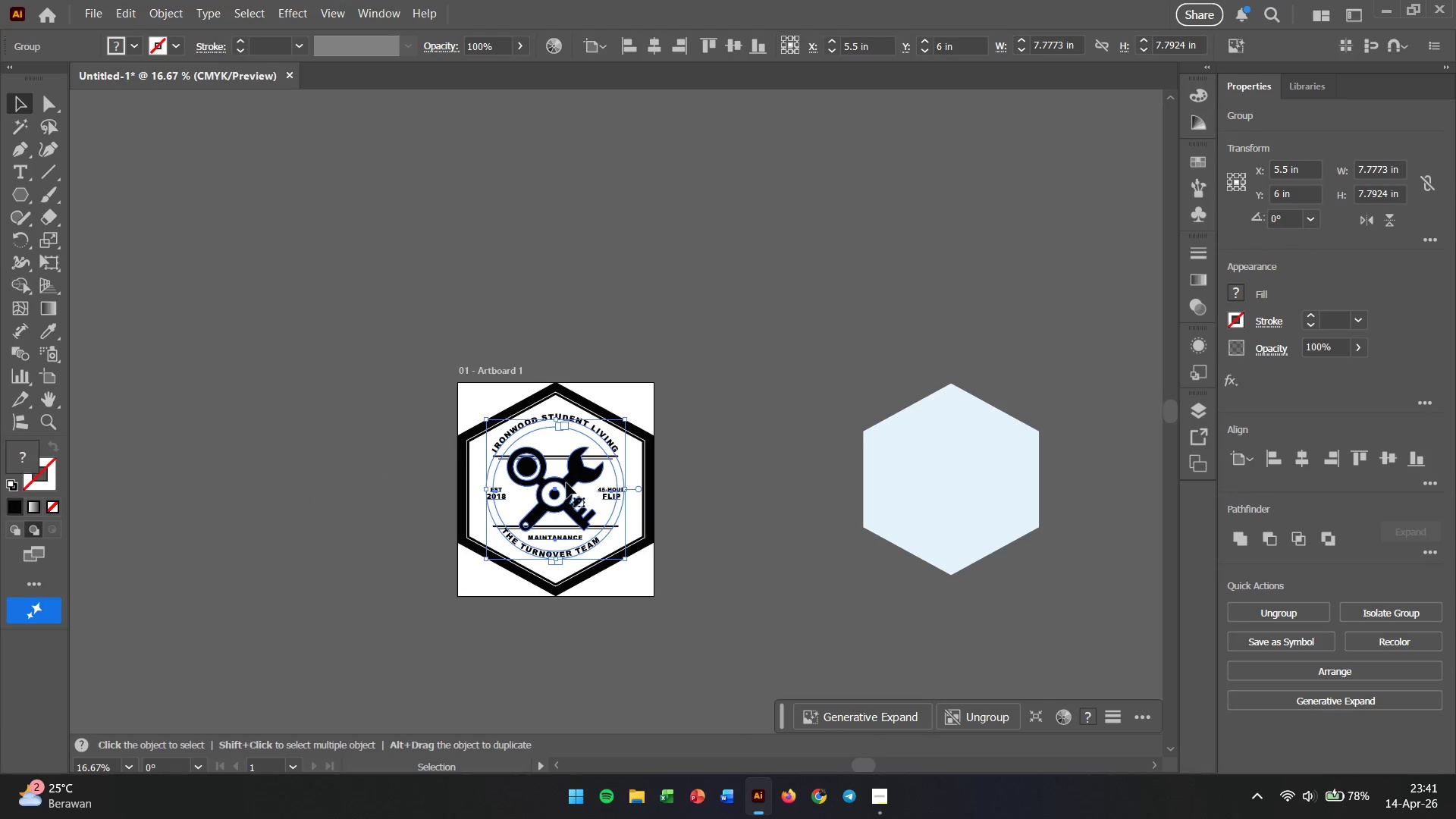 
left_click_drag(start_coordinate=[566, 483], to_coordinate=[353, 482])
 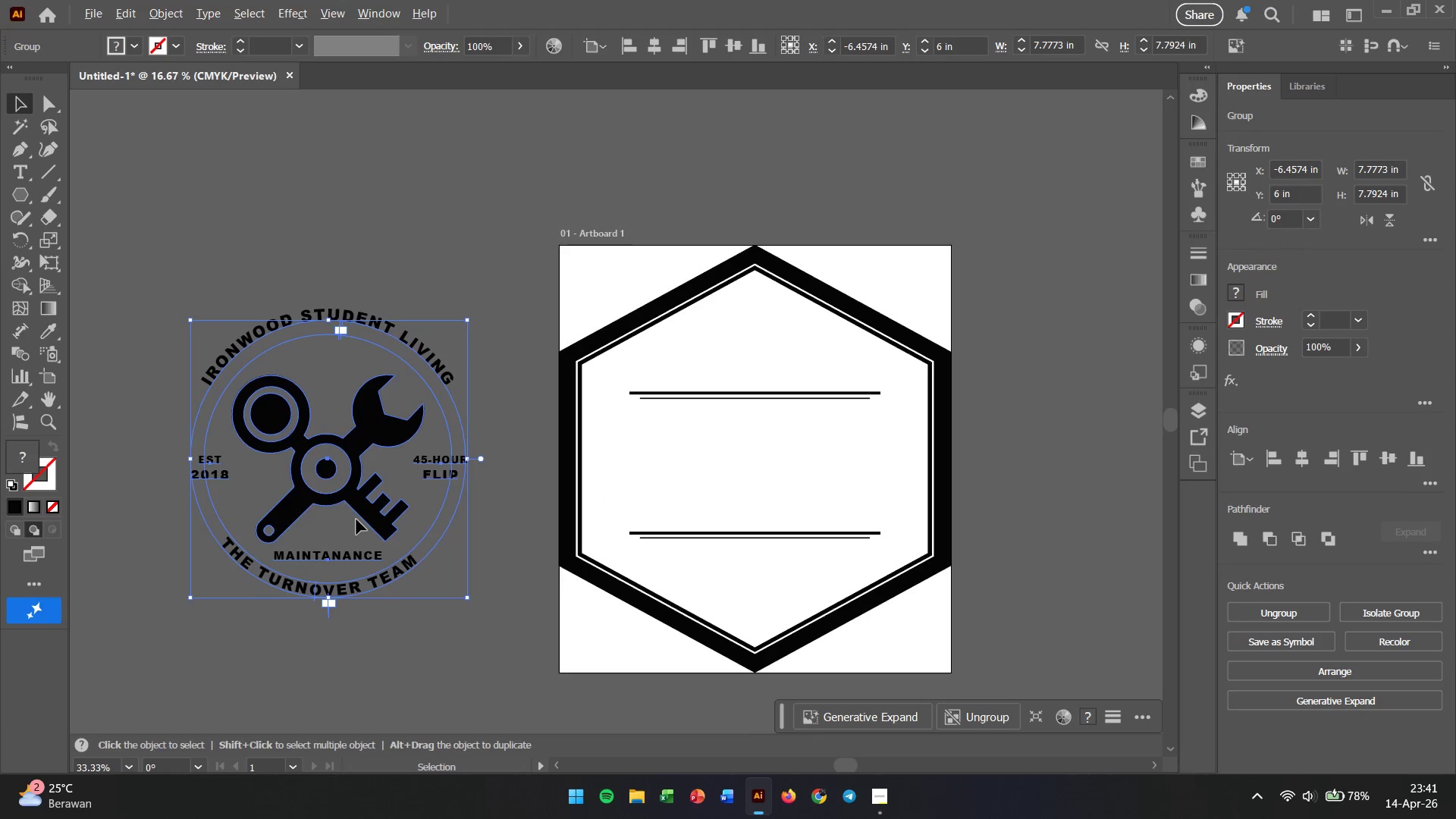 
hold_key(key=ShiftLeft, duration=0.45)
 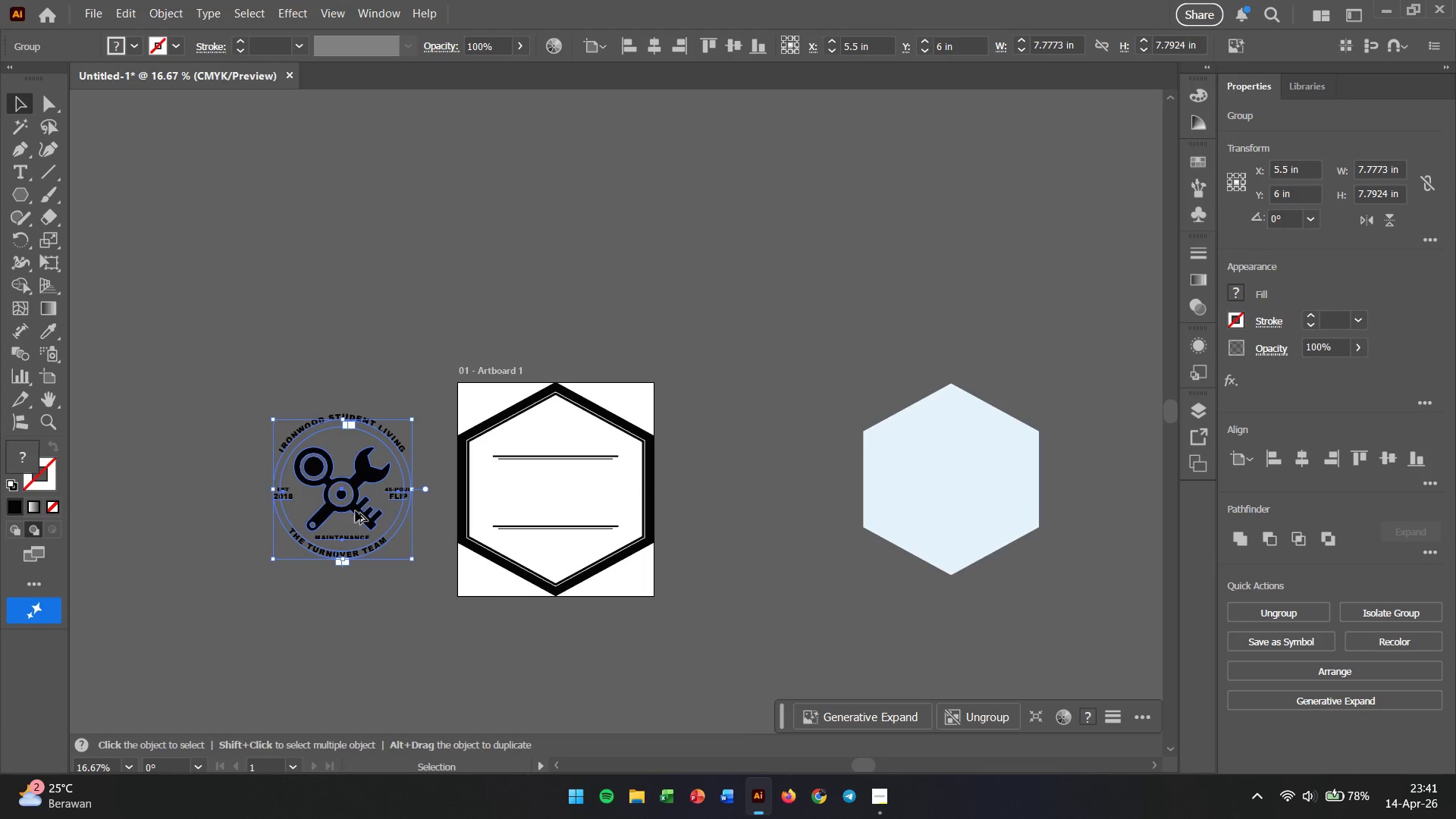 
hold_key(key=AltLeft, duration=0.41)
 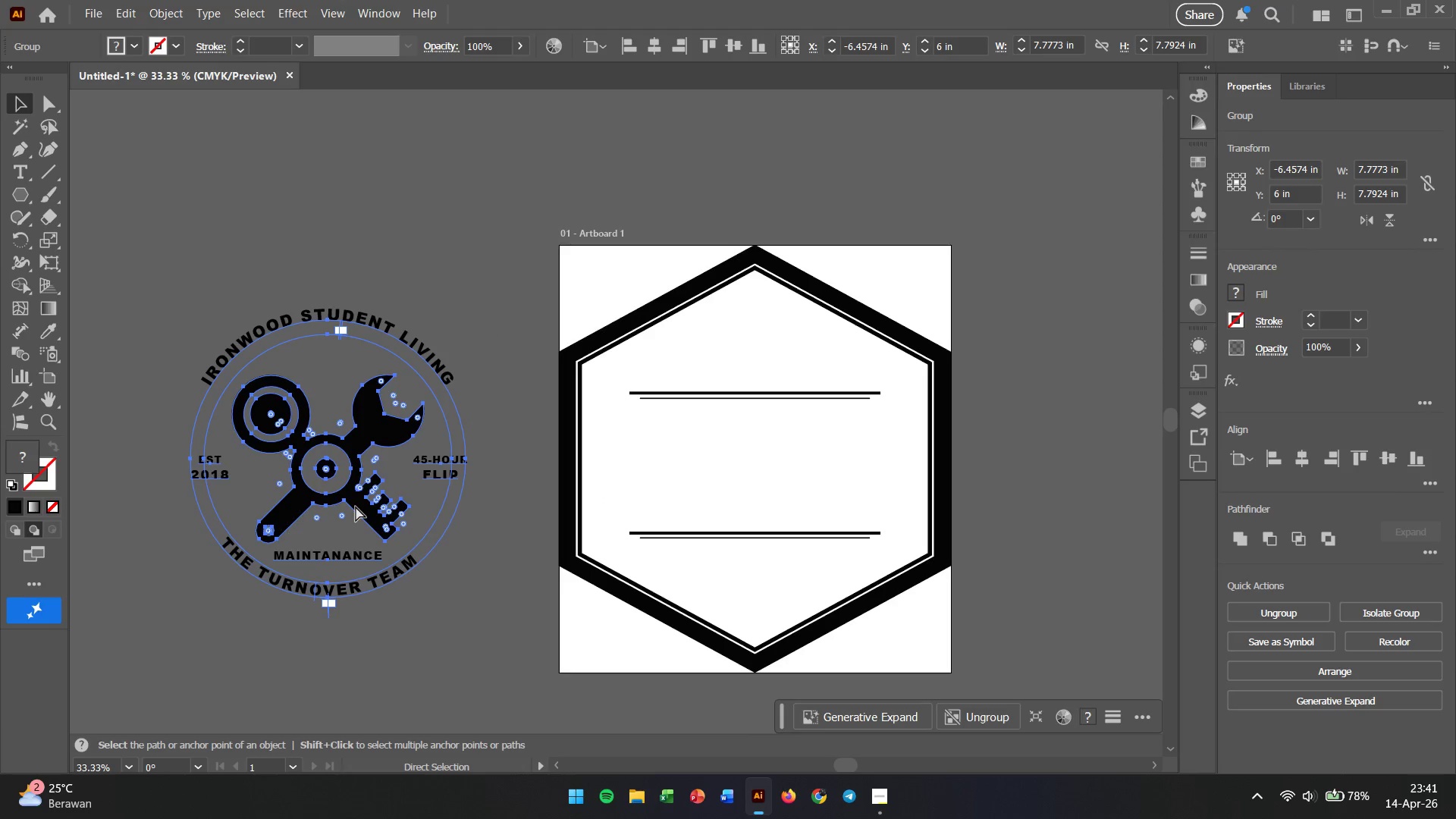 
hold_key(key=ControlLeft, duration=0.45)
 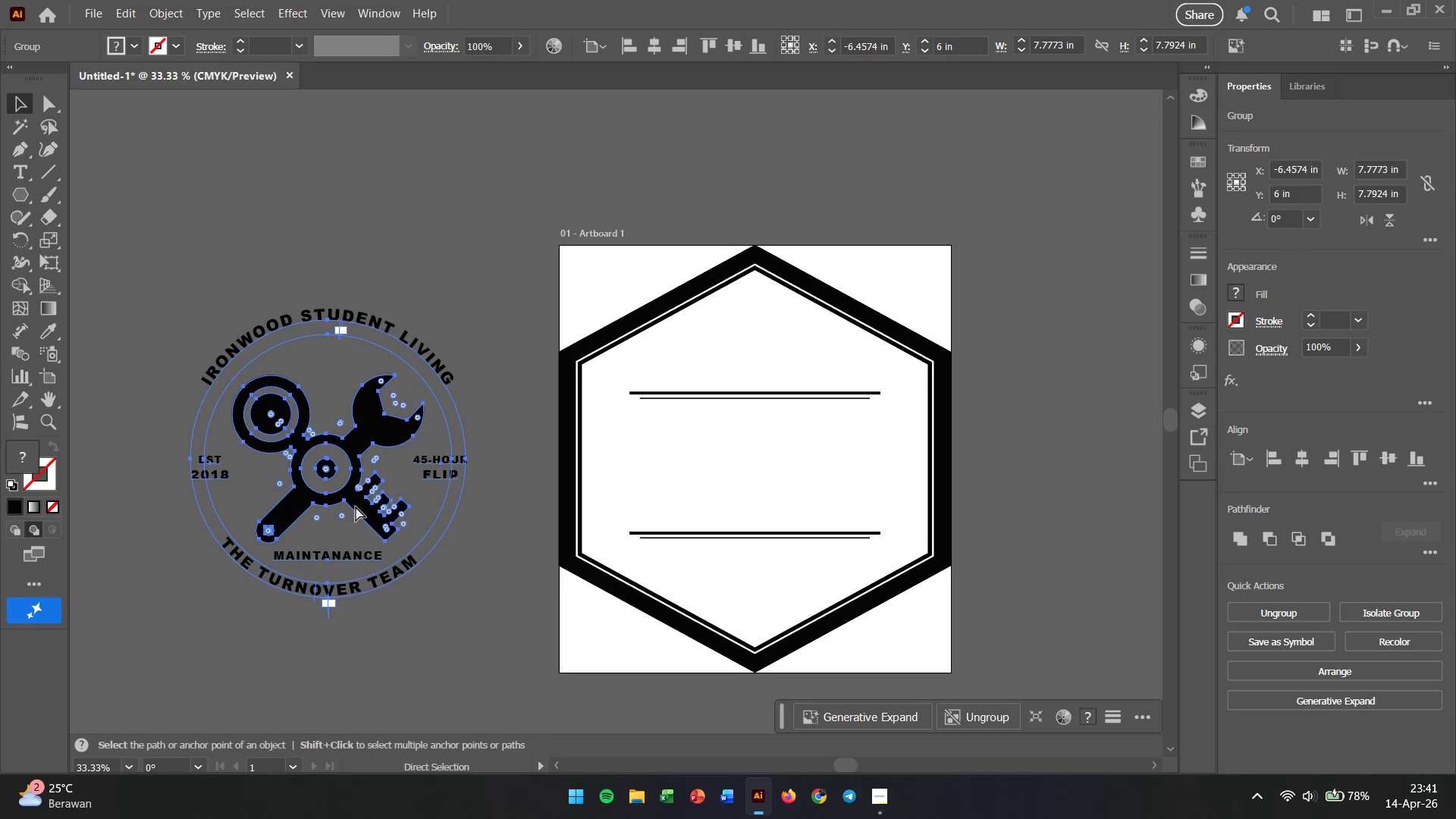 
scroll: coordinate [356, 519], scroll_direction: up, amount: 2.0
 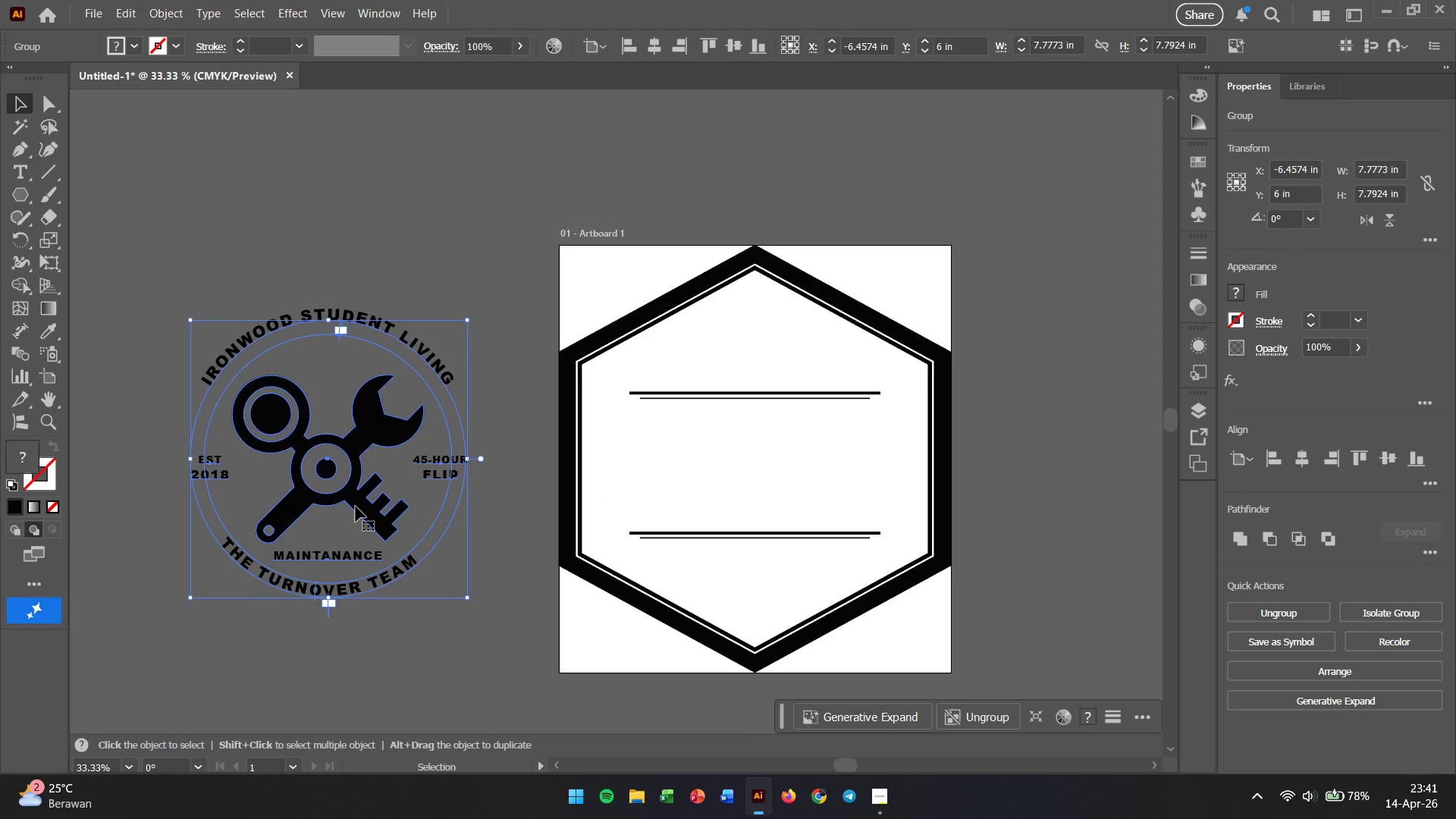 
right_click([356, 507])
 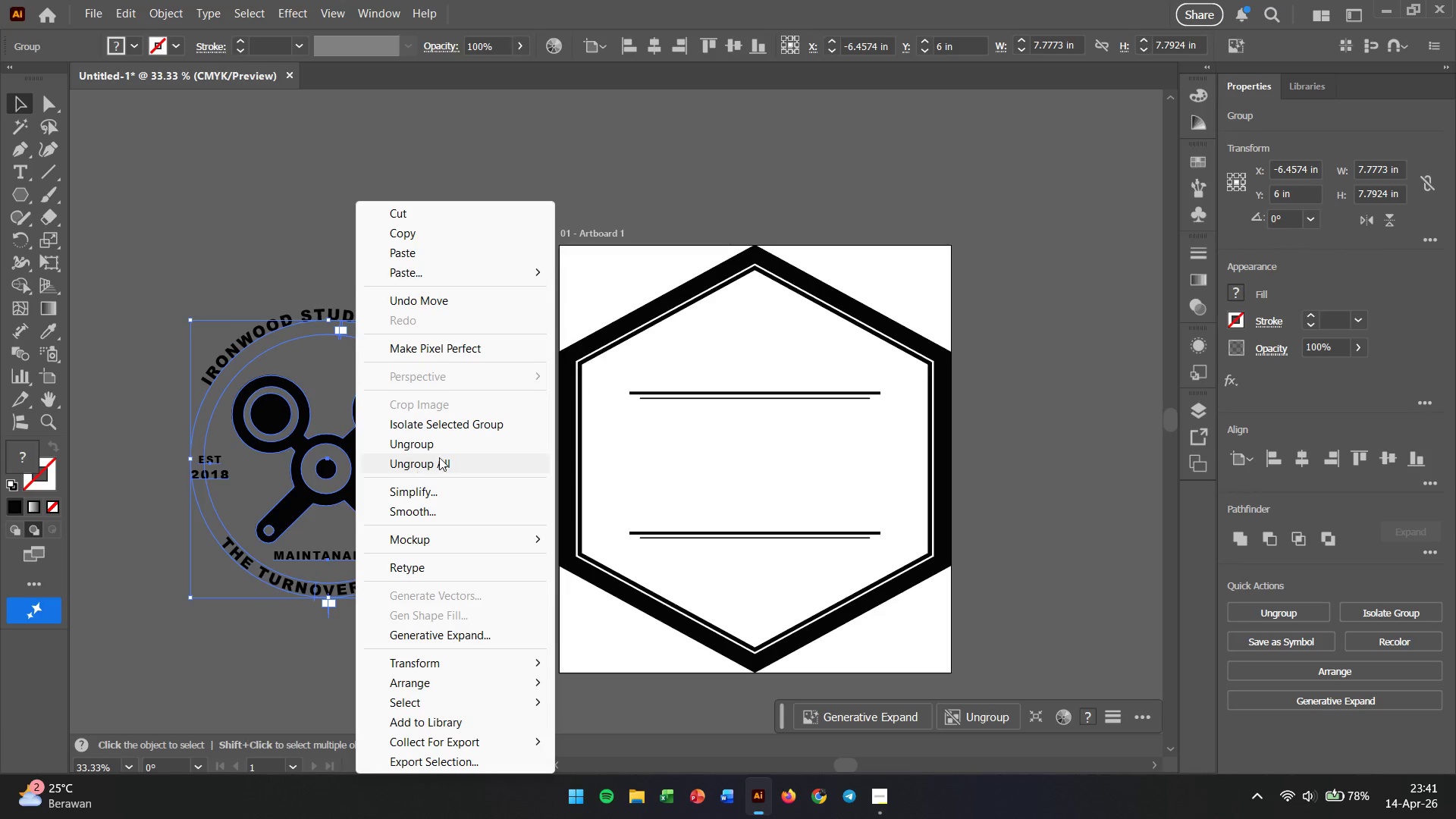 
left_click([438, 451])
 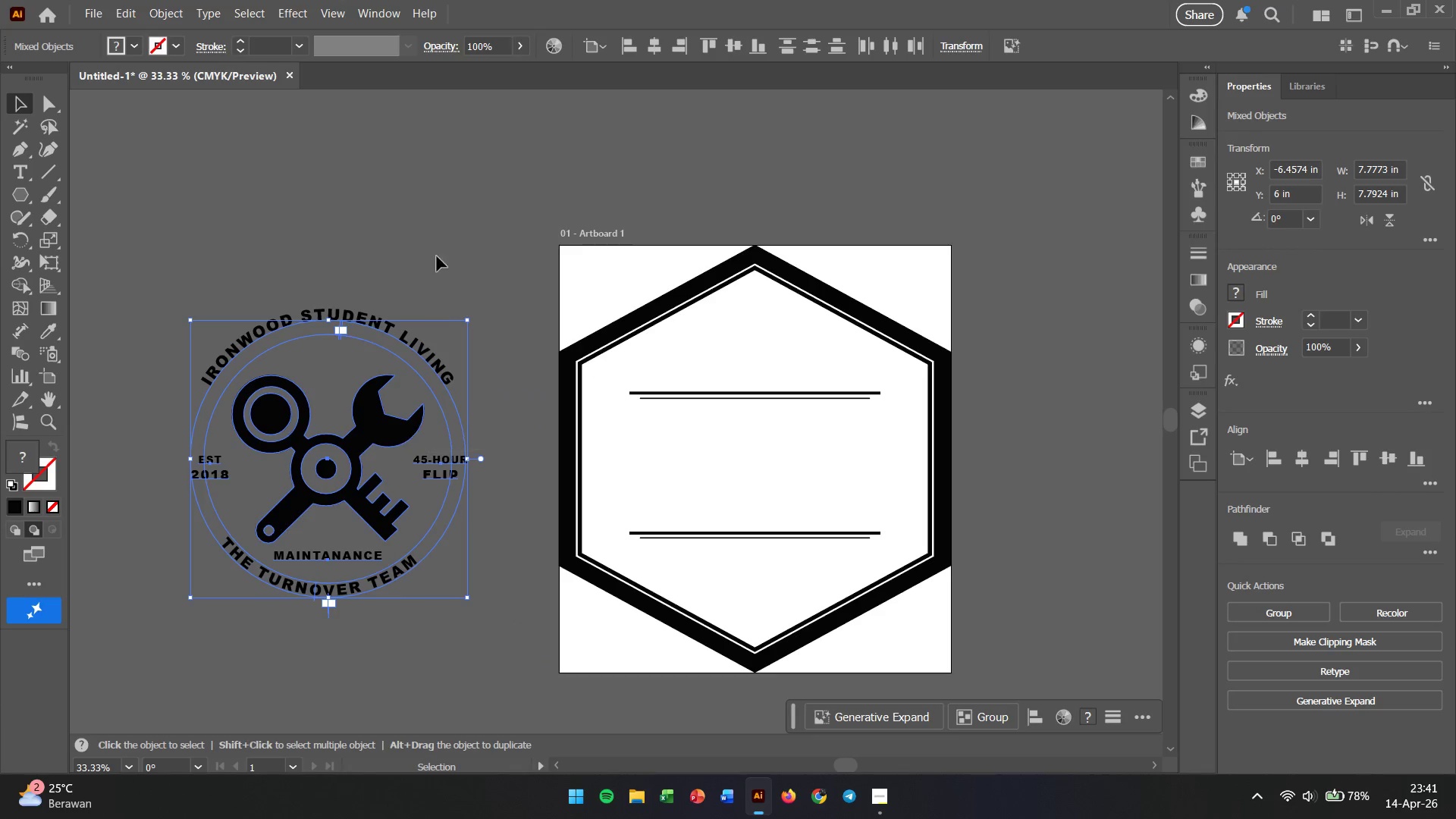 
left_click([440, 239])
 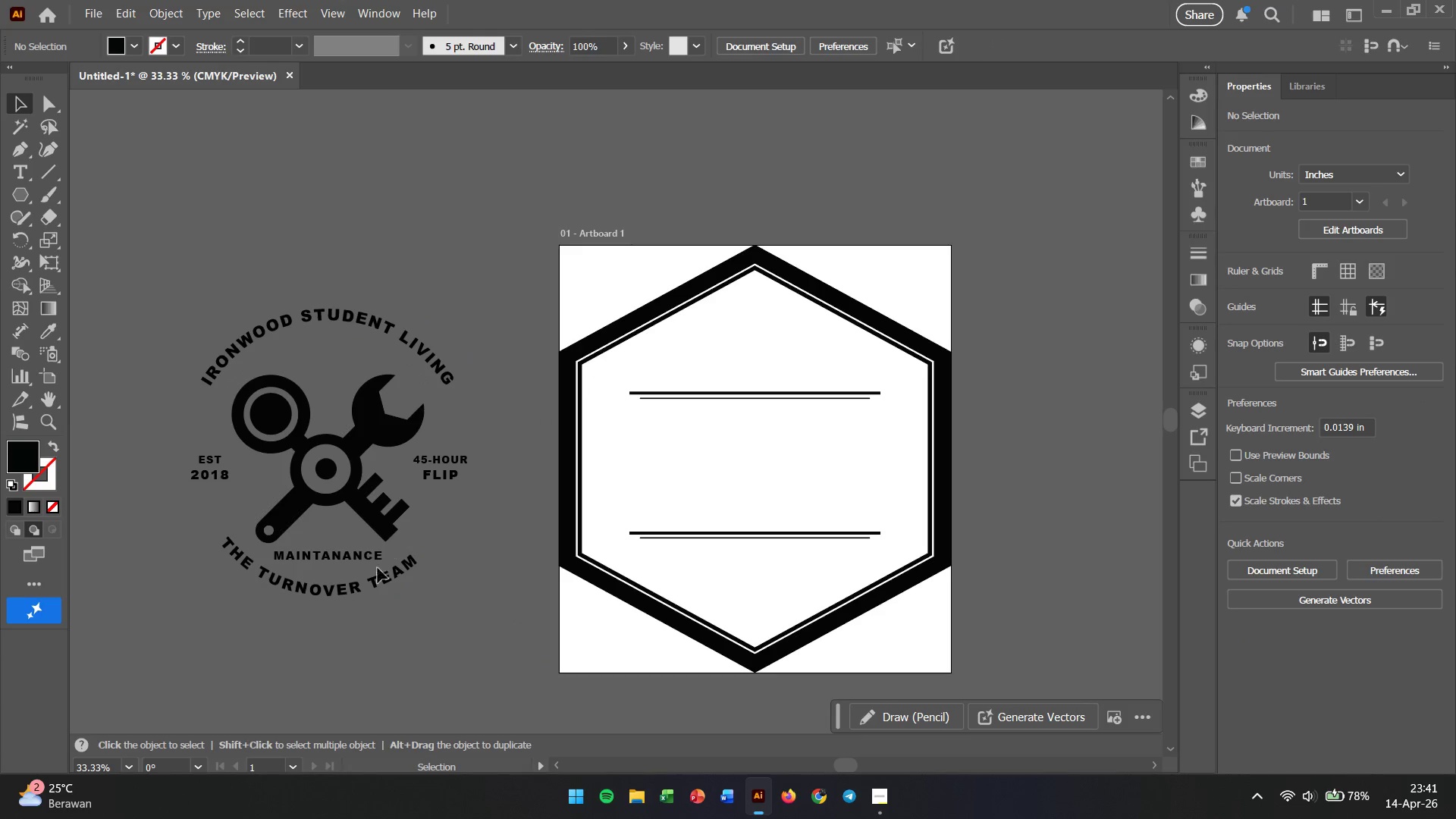 
left_click([368, 585])
 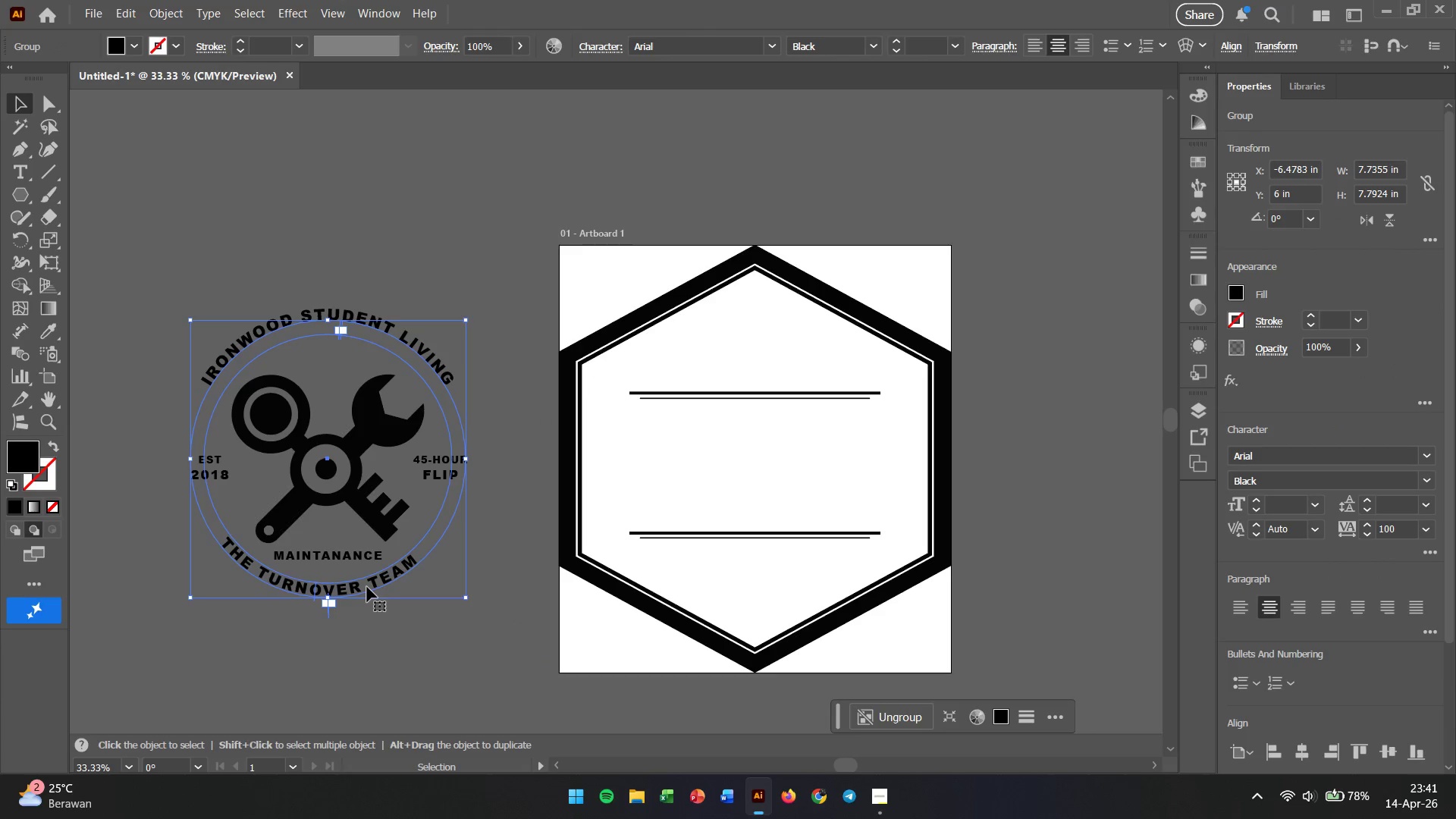 
right_click([367, 587])
 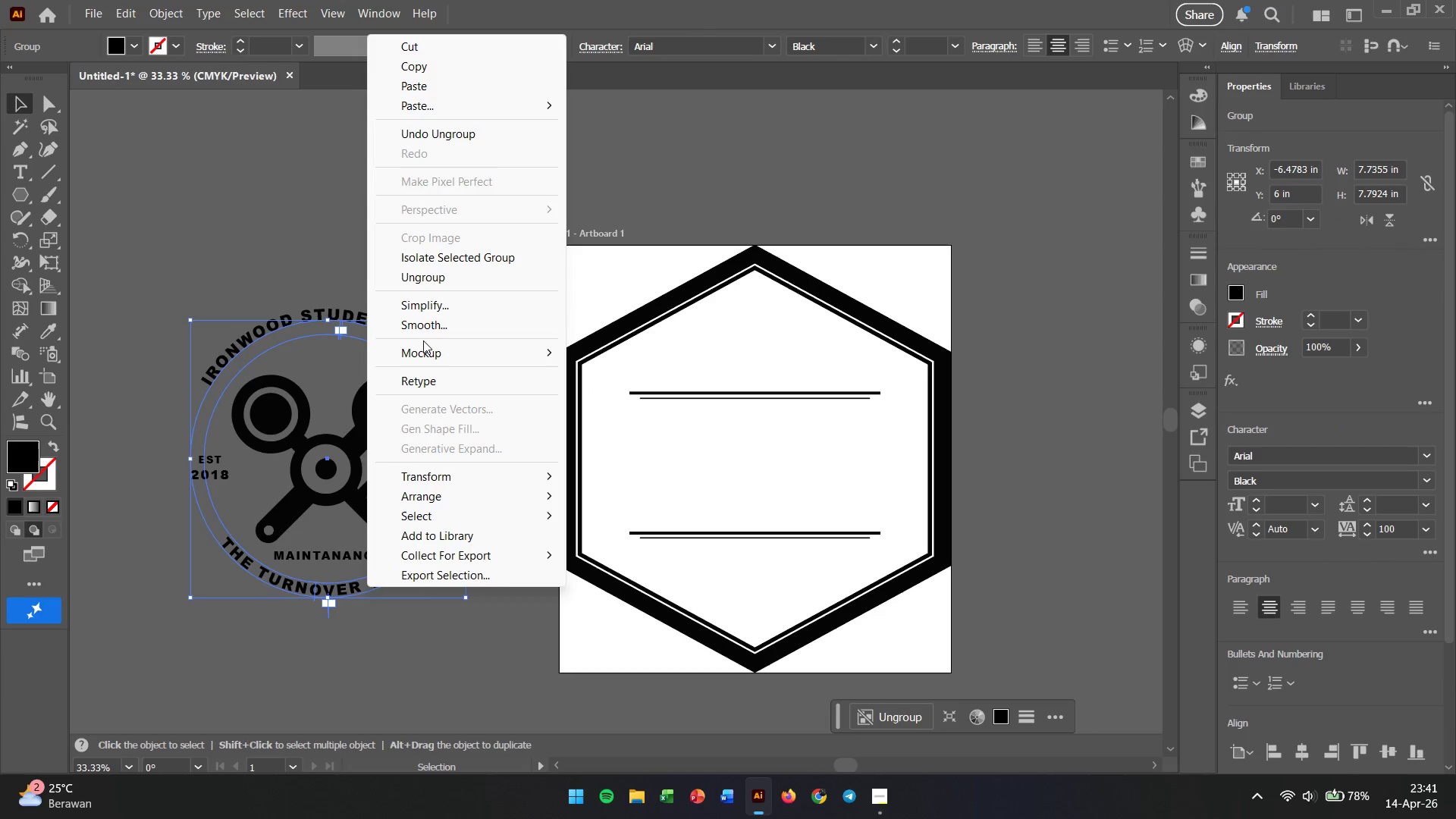 
left_click([439, 278])
 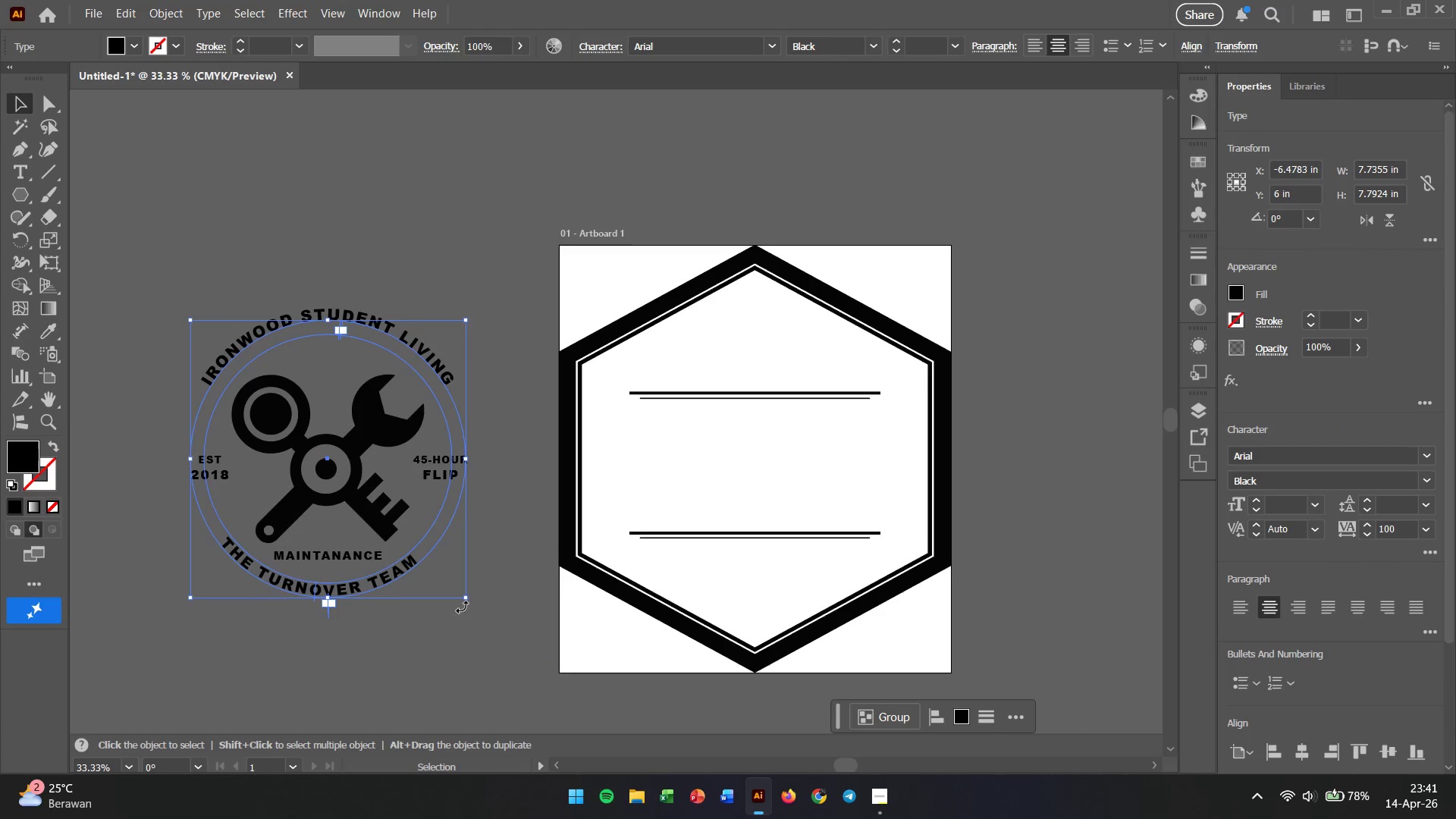 
left_click([436, 648])
 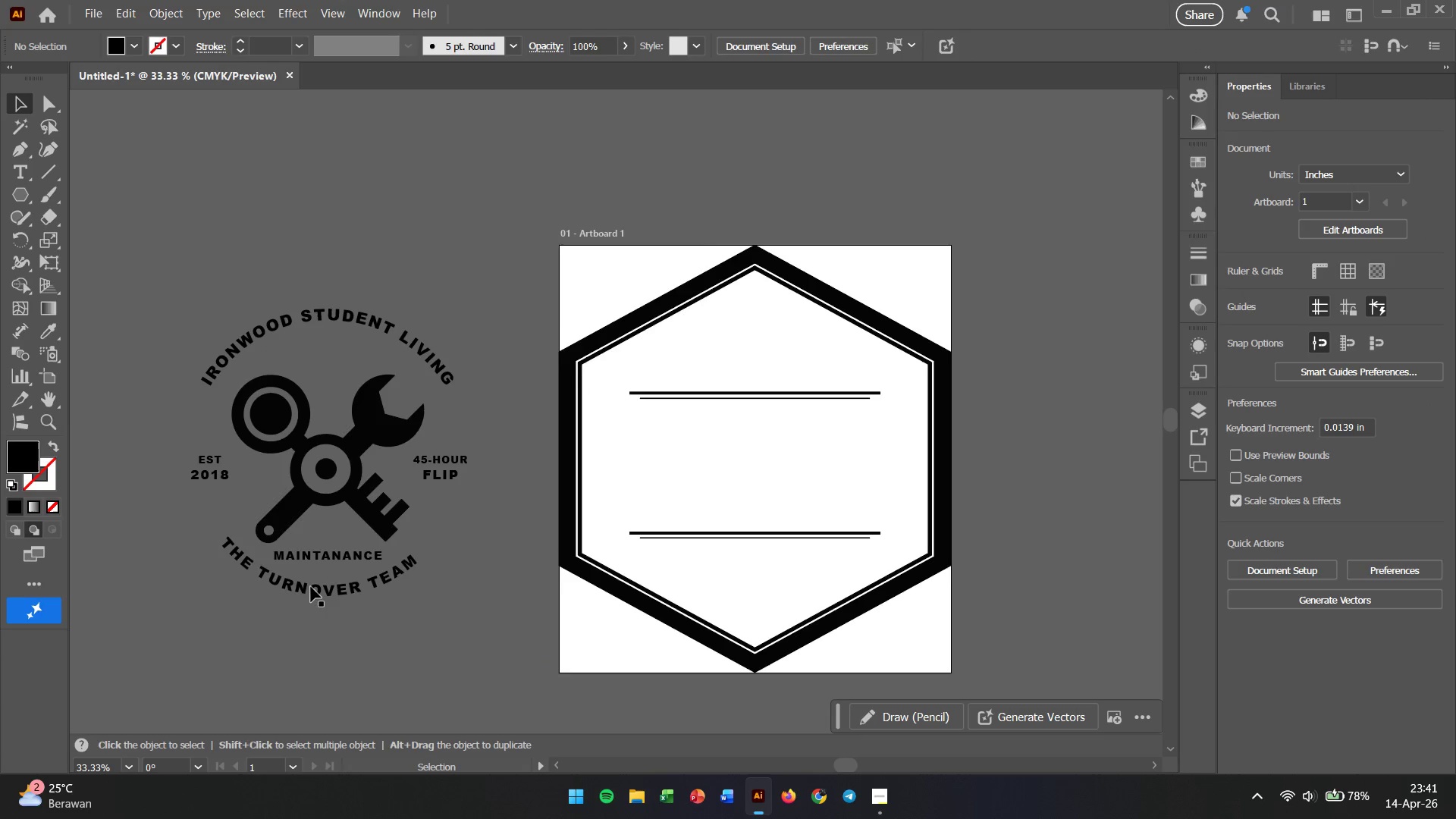 
scroll: coordinate [324, 610], scroll_direction: down, amount: 1.0
 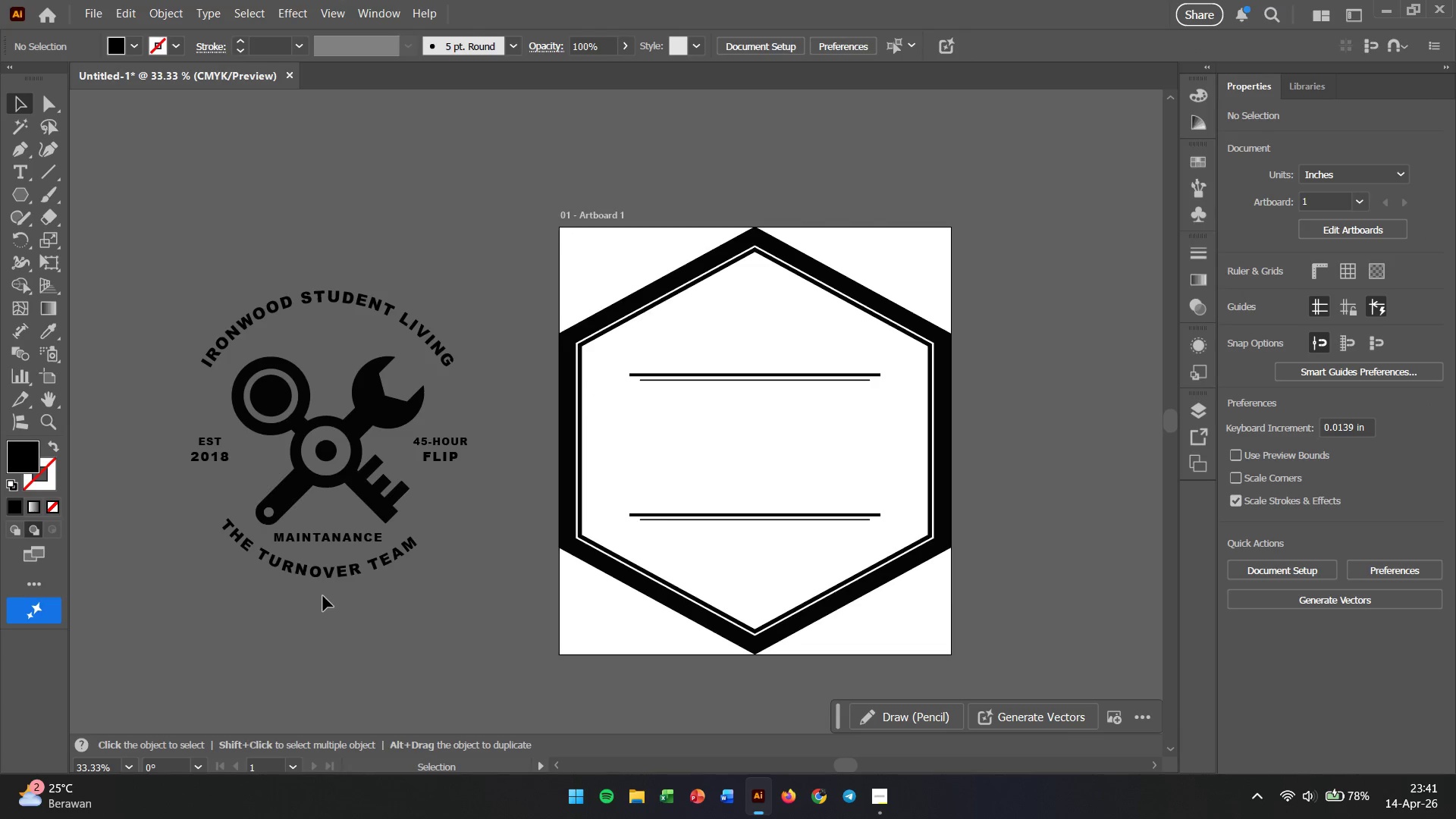 
hold_key(key=AltLeft, duration=0.41)
scroll: coordinate [323, 594], scroll_direction: up, amount: 3.0
 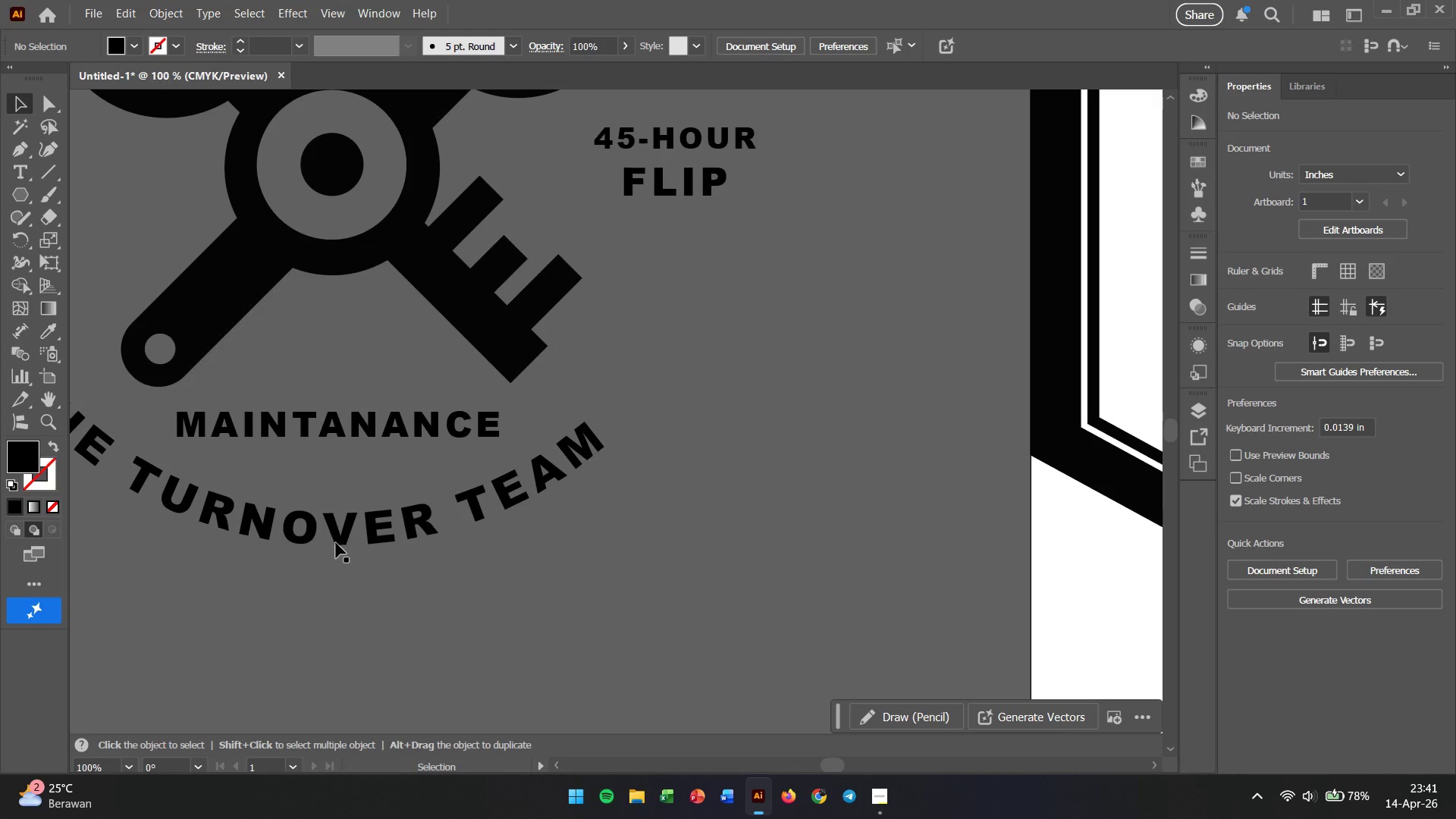 
left_click([336, 543])
 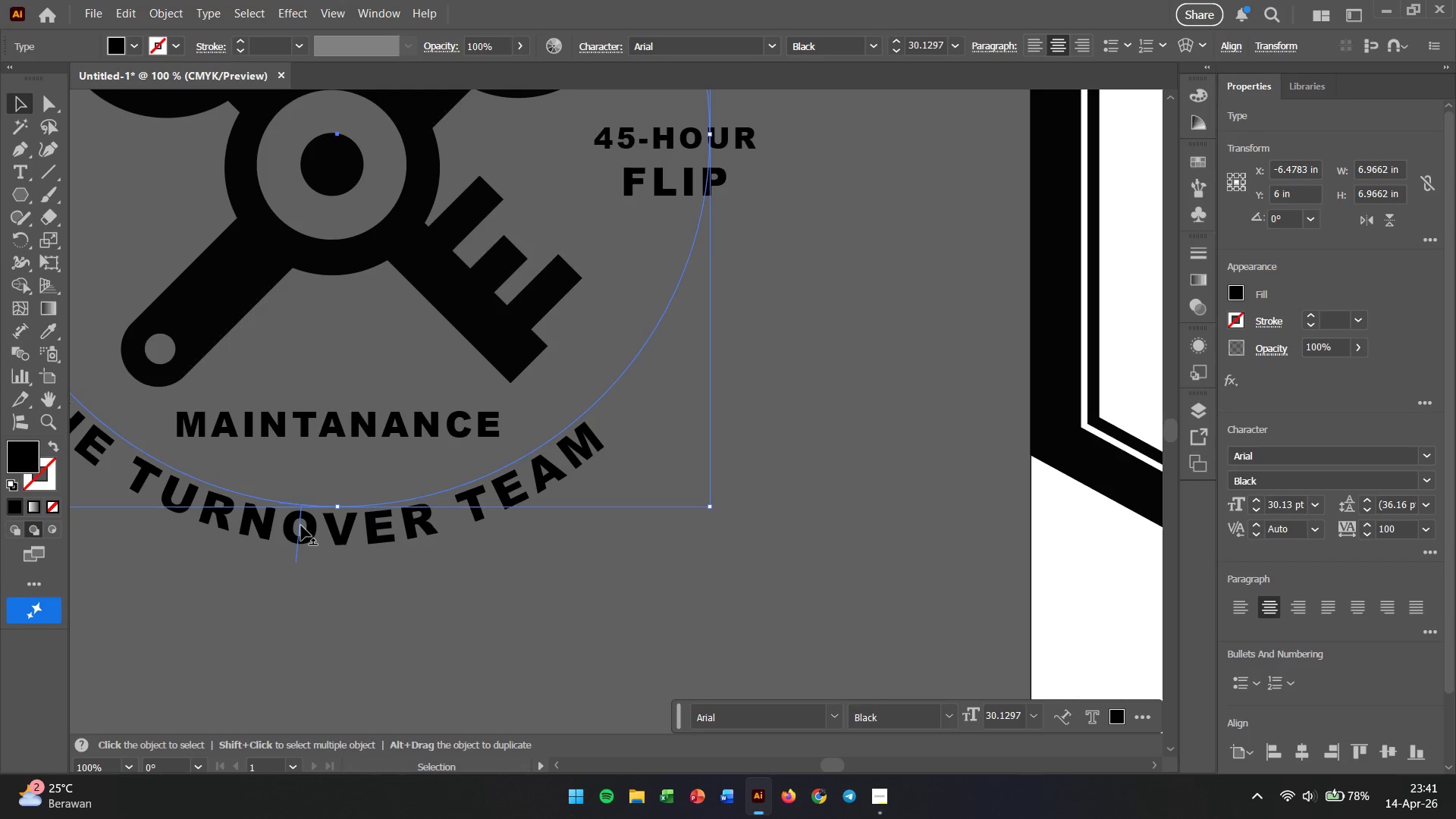 
left_click_drag(start_coordinate=[301, 526], to_coordinate=[339, 526])
 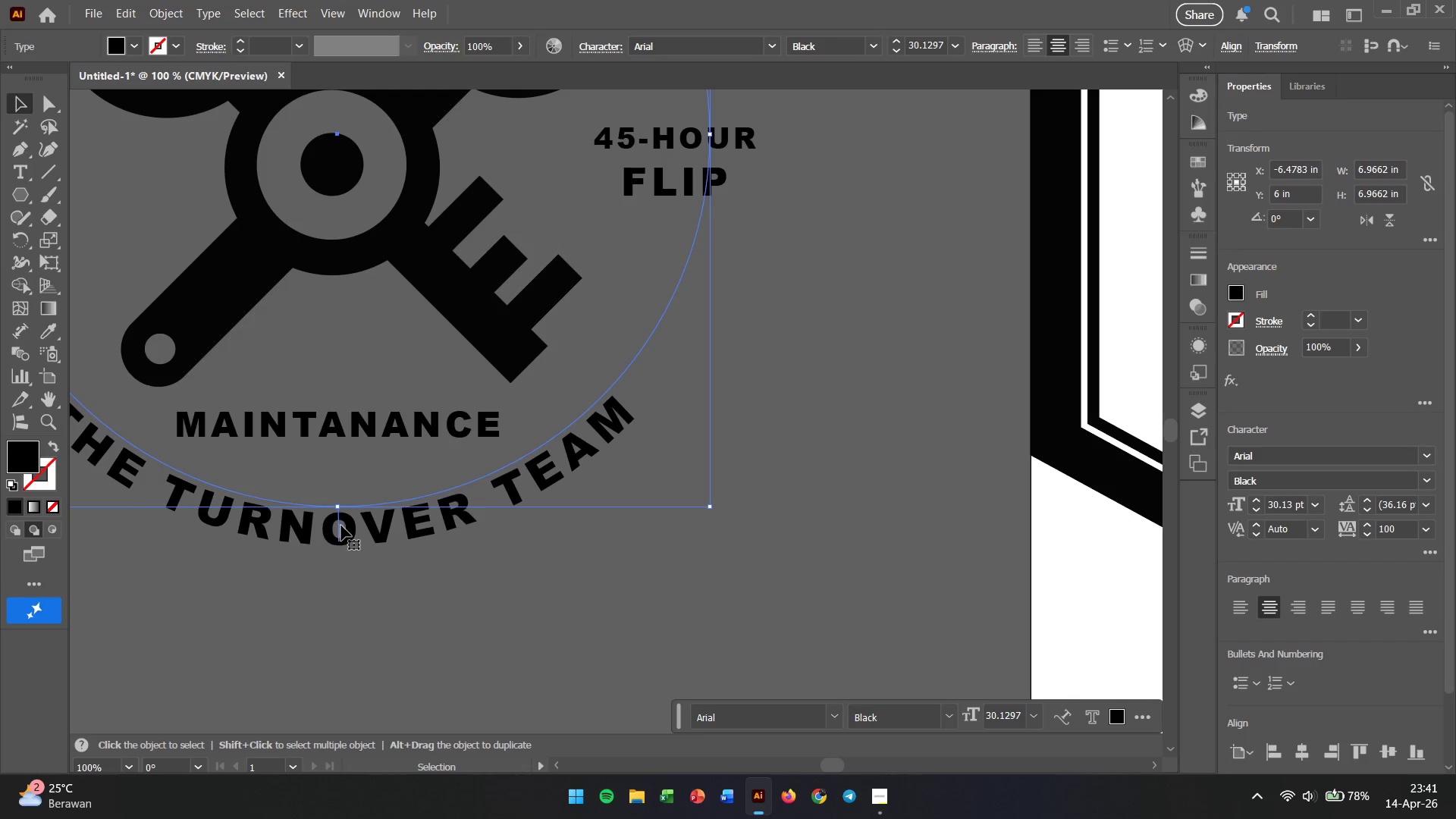 
hold_key(key=AltLeft, duration=1.67)
scroll: coordinate [348, 522], scroll_direction: down, amount: 3.0
 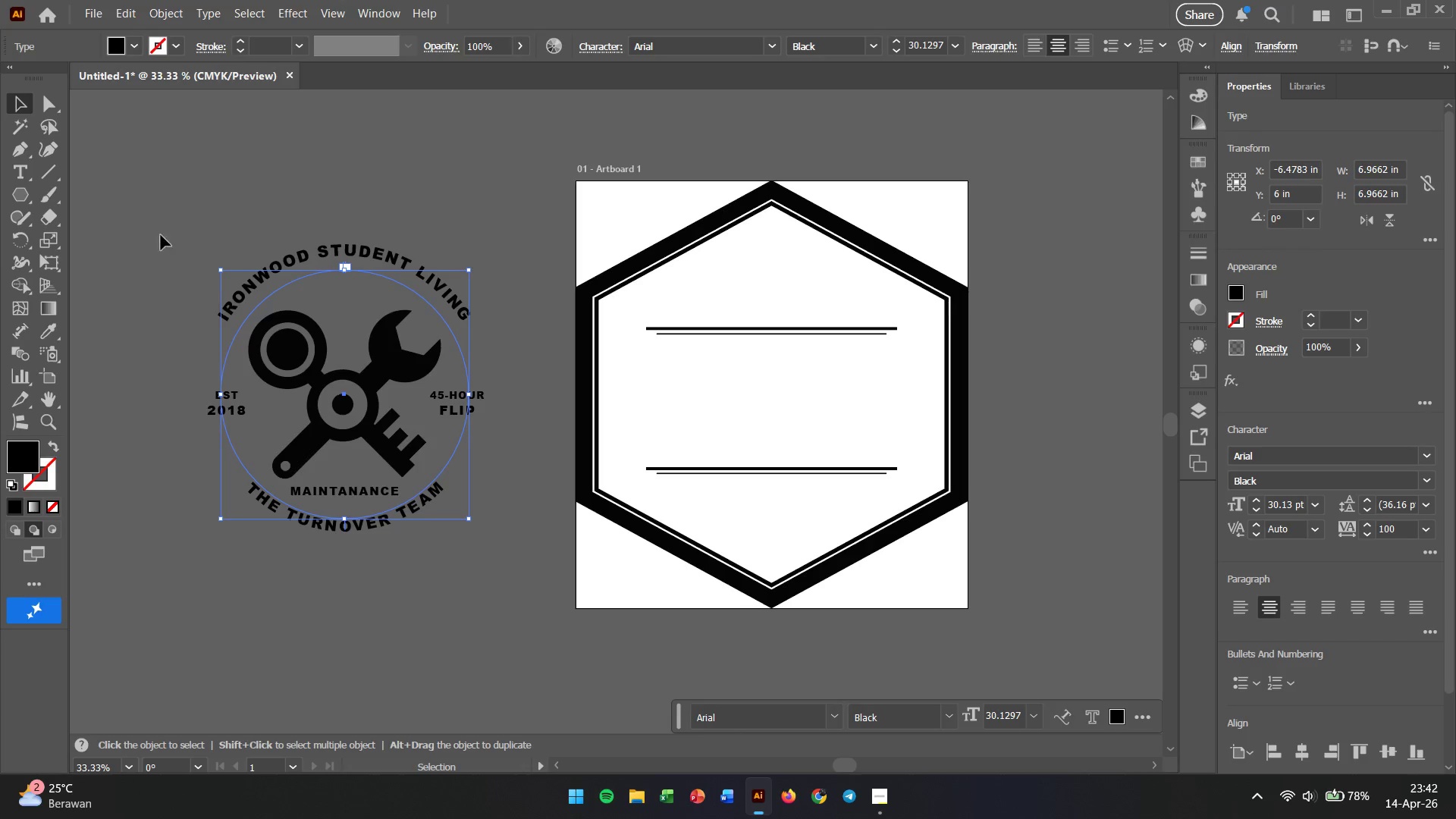 
left_click_drag(start_coordinate=[152, 199], to_coordinate=[518, 614])
 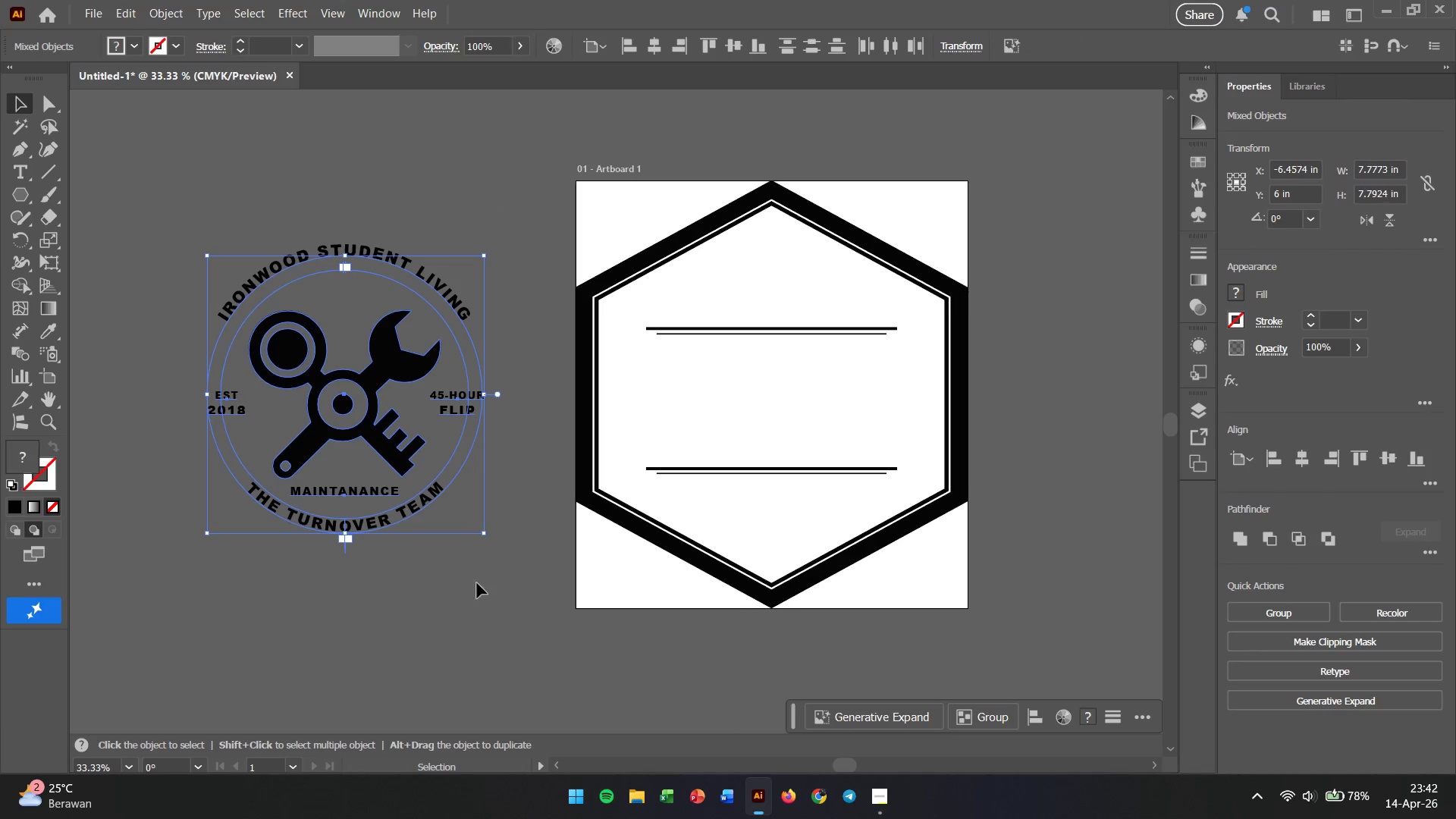 
key(Control+G)
 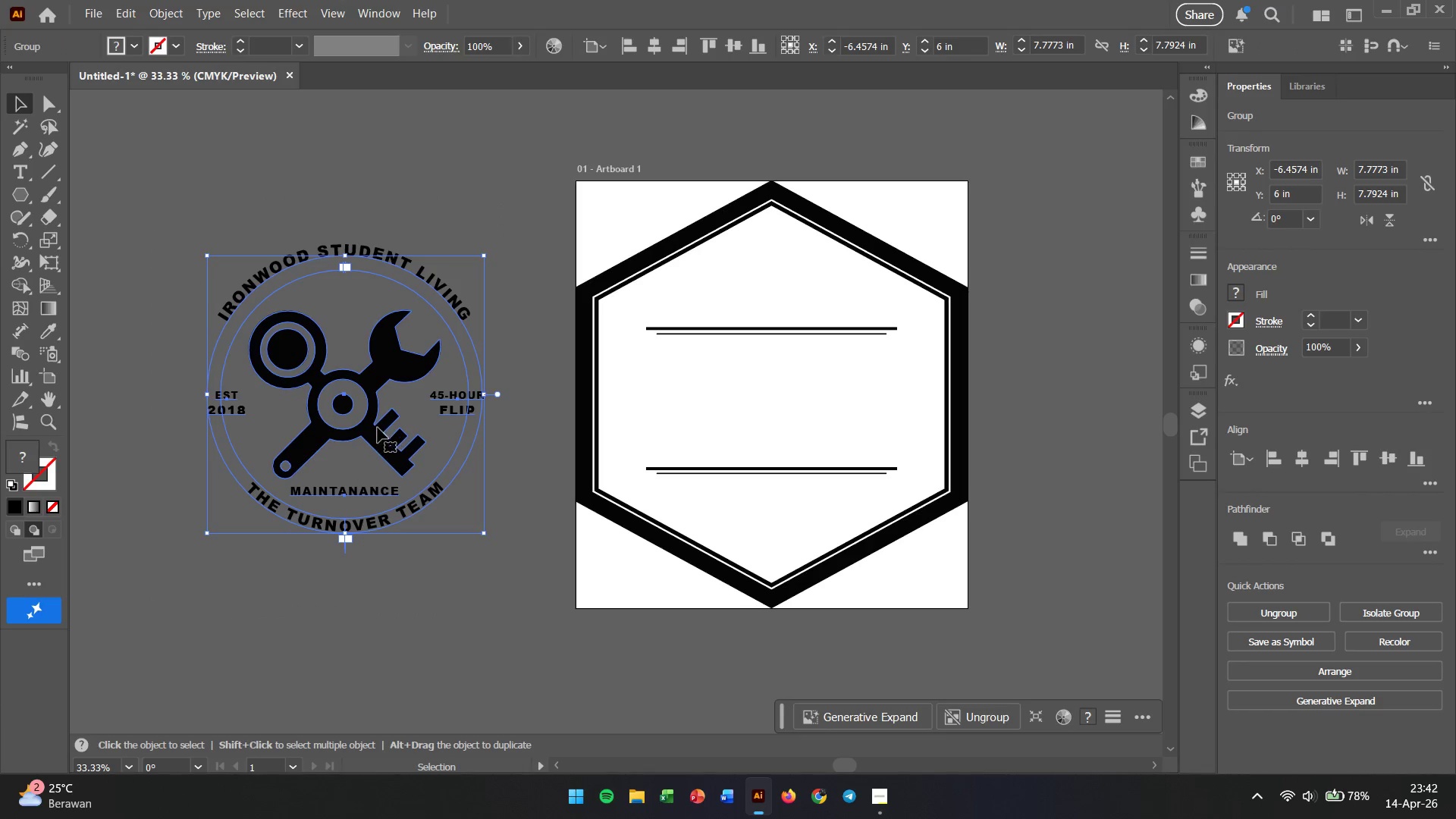 
left_click_drag(start_coordinate=[378, 428], to_coordinate=[792, 448])
 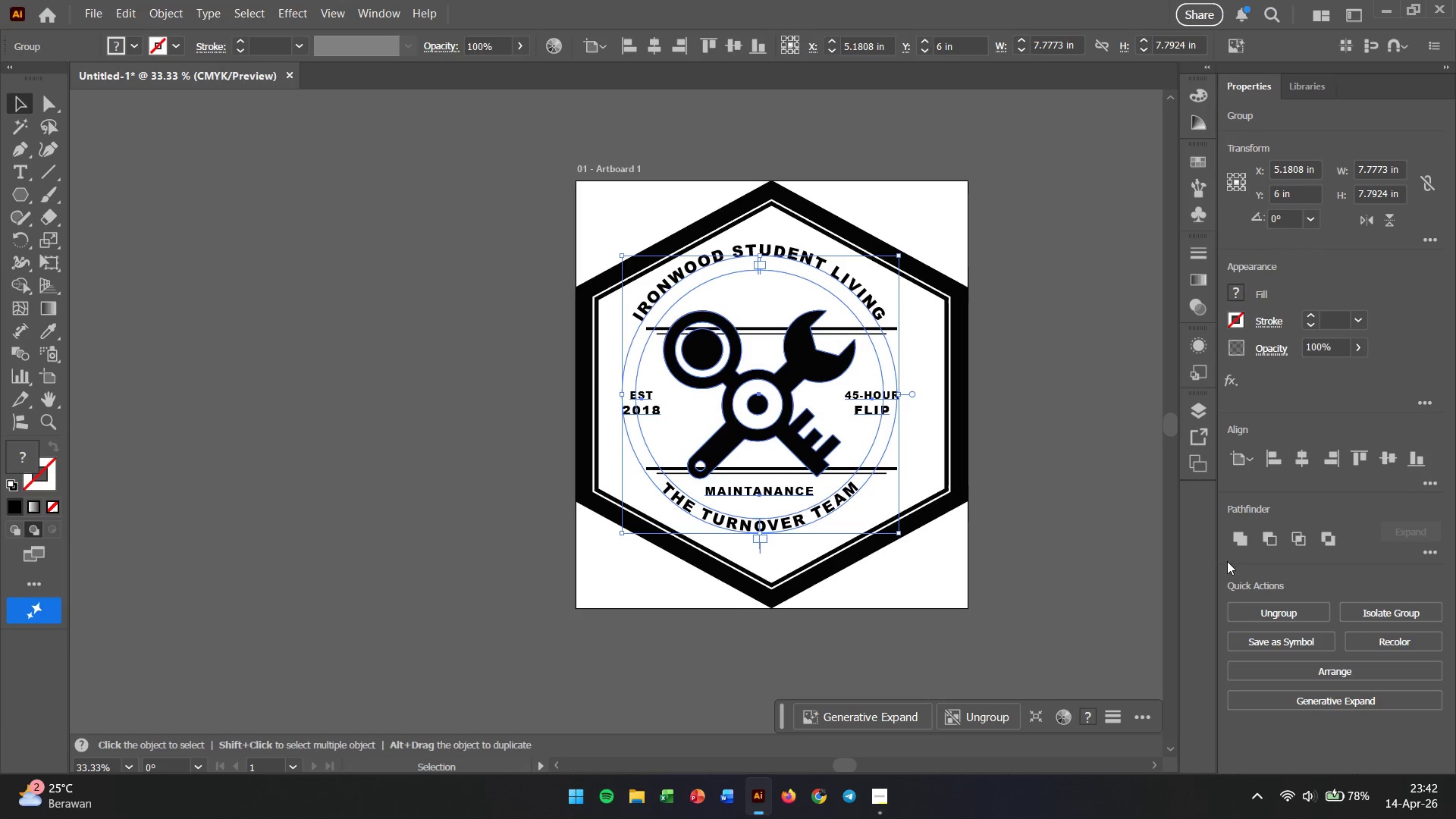 
hold_key(key=ShiftLeft, duration=0.98)
 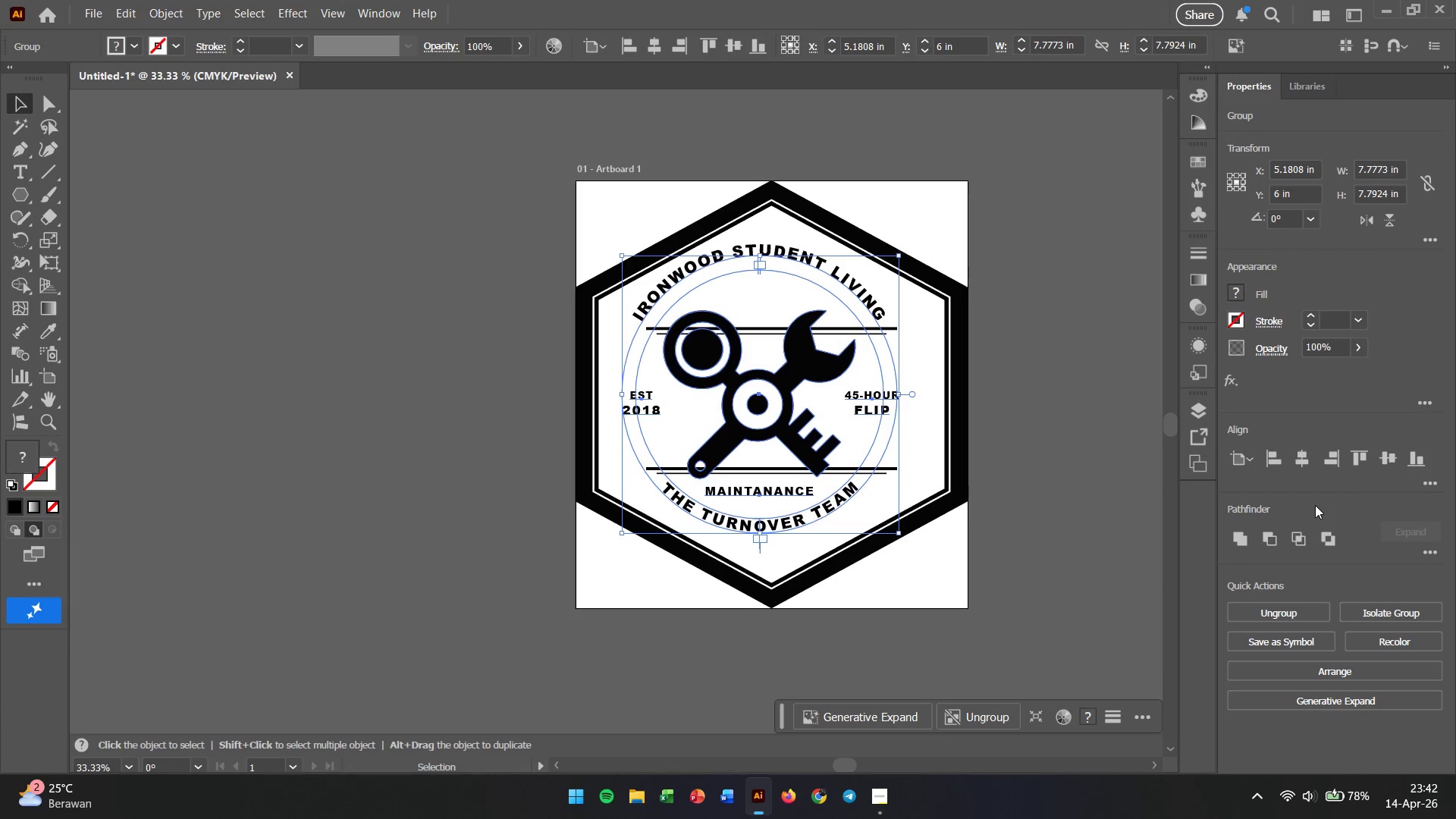 
left_click([1307, 459])
 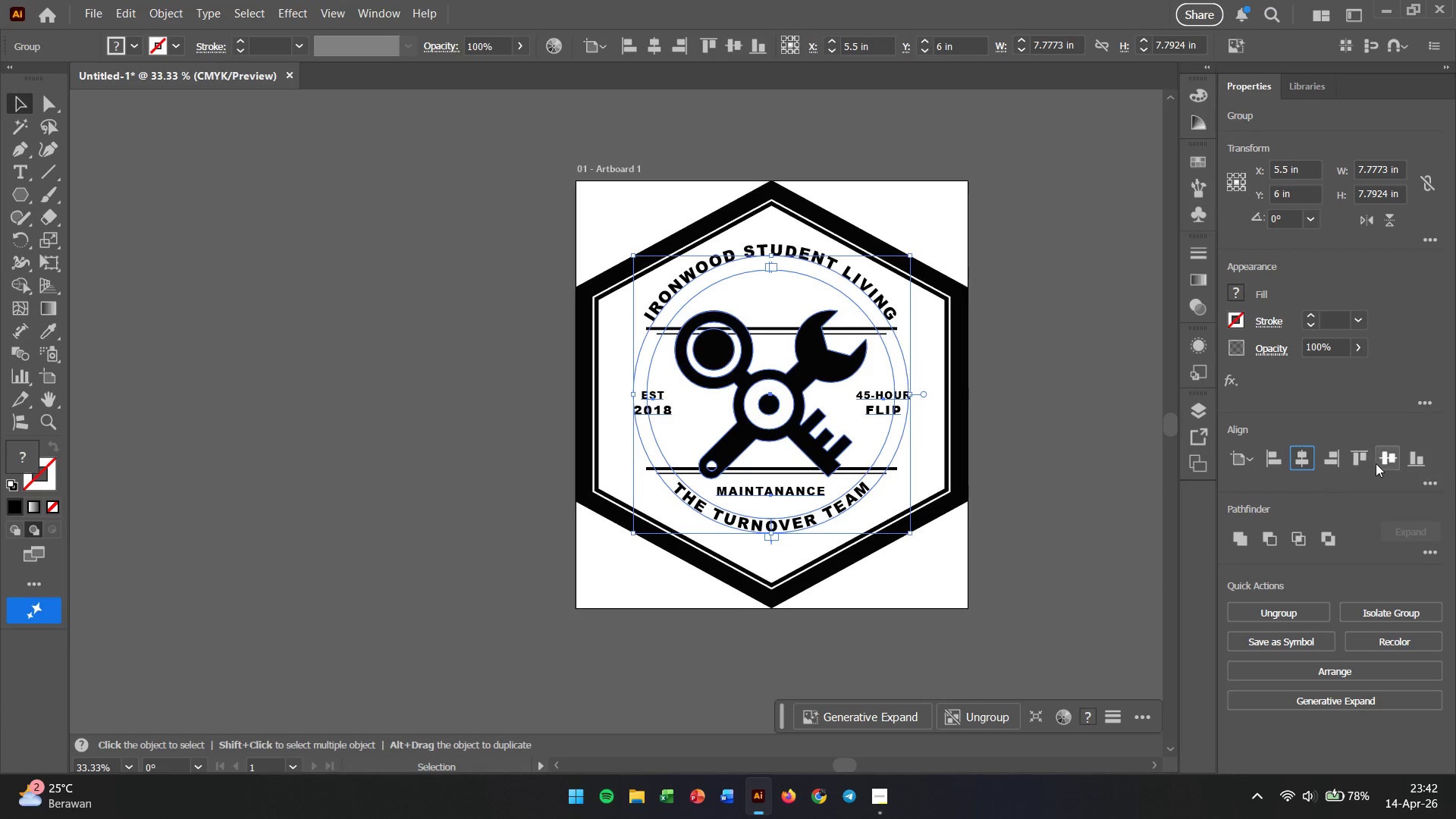 
left_click([1385, 463])
 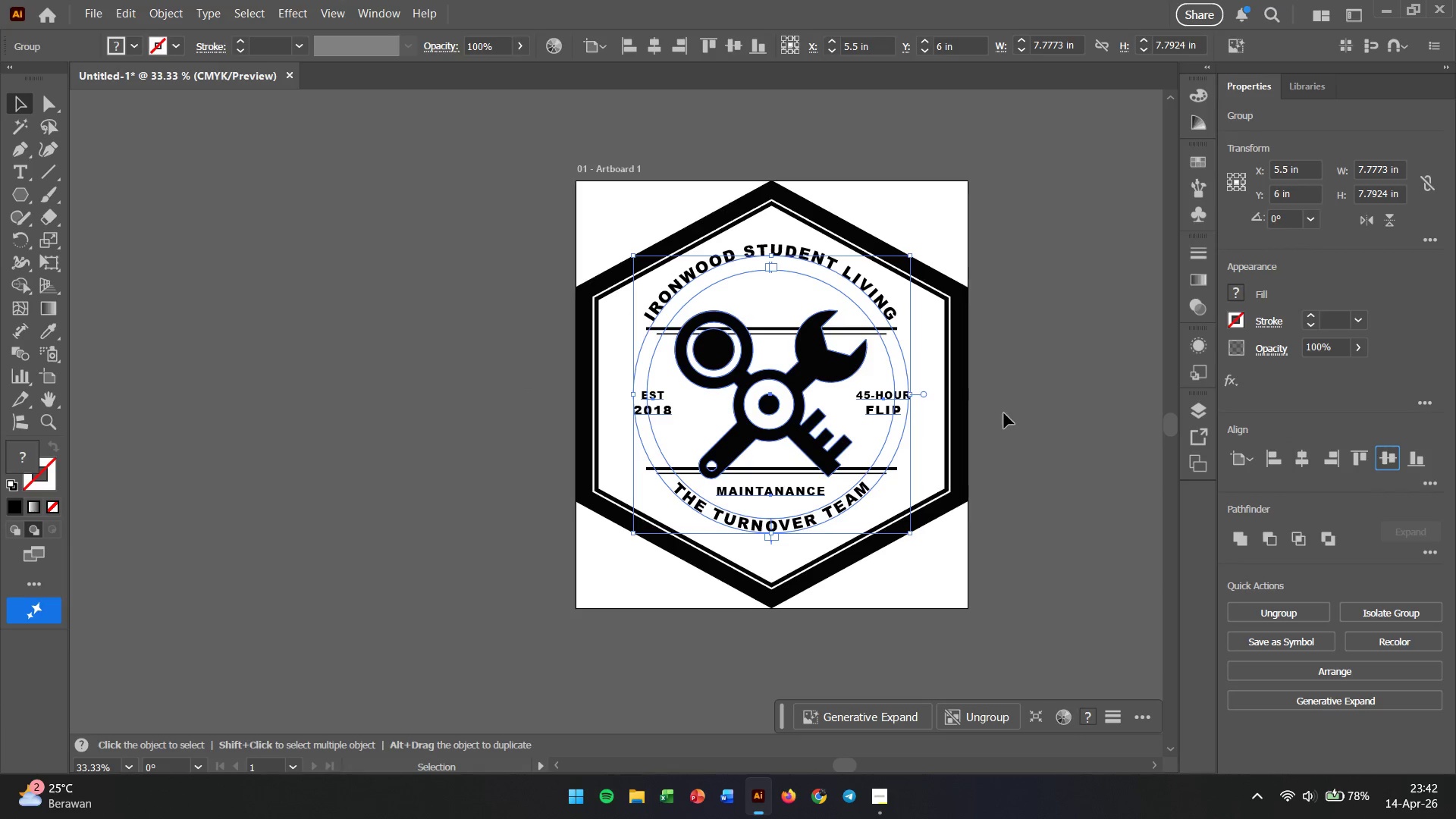 
left_click([1015, 413])
 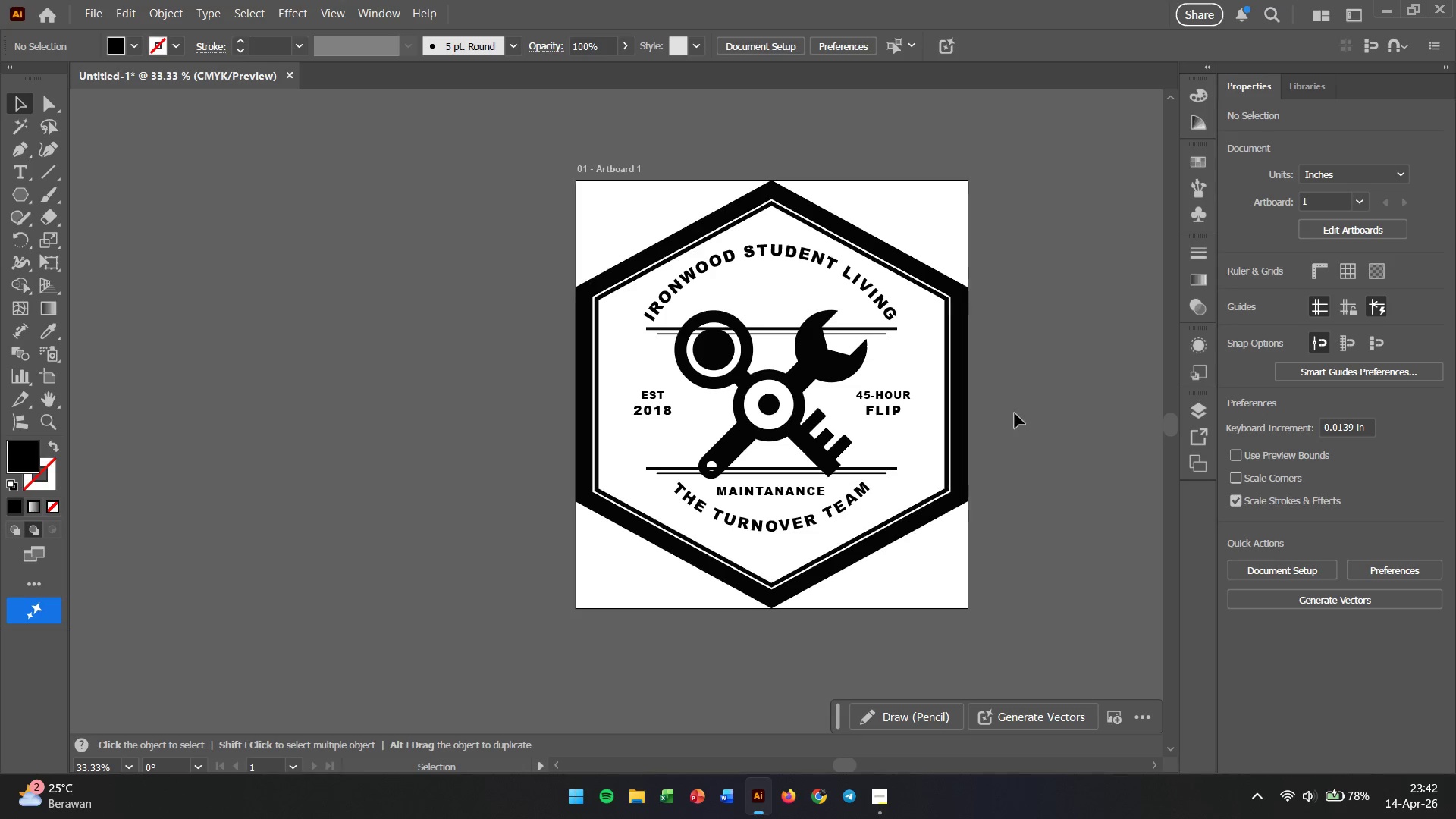 
wait(13.83)
 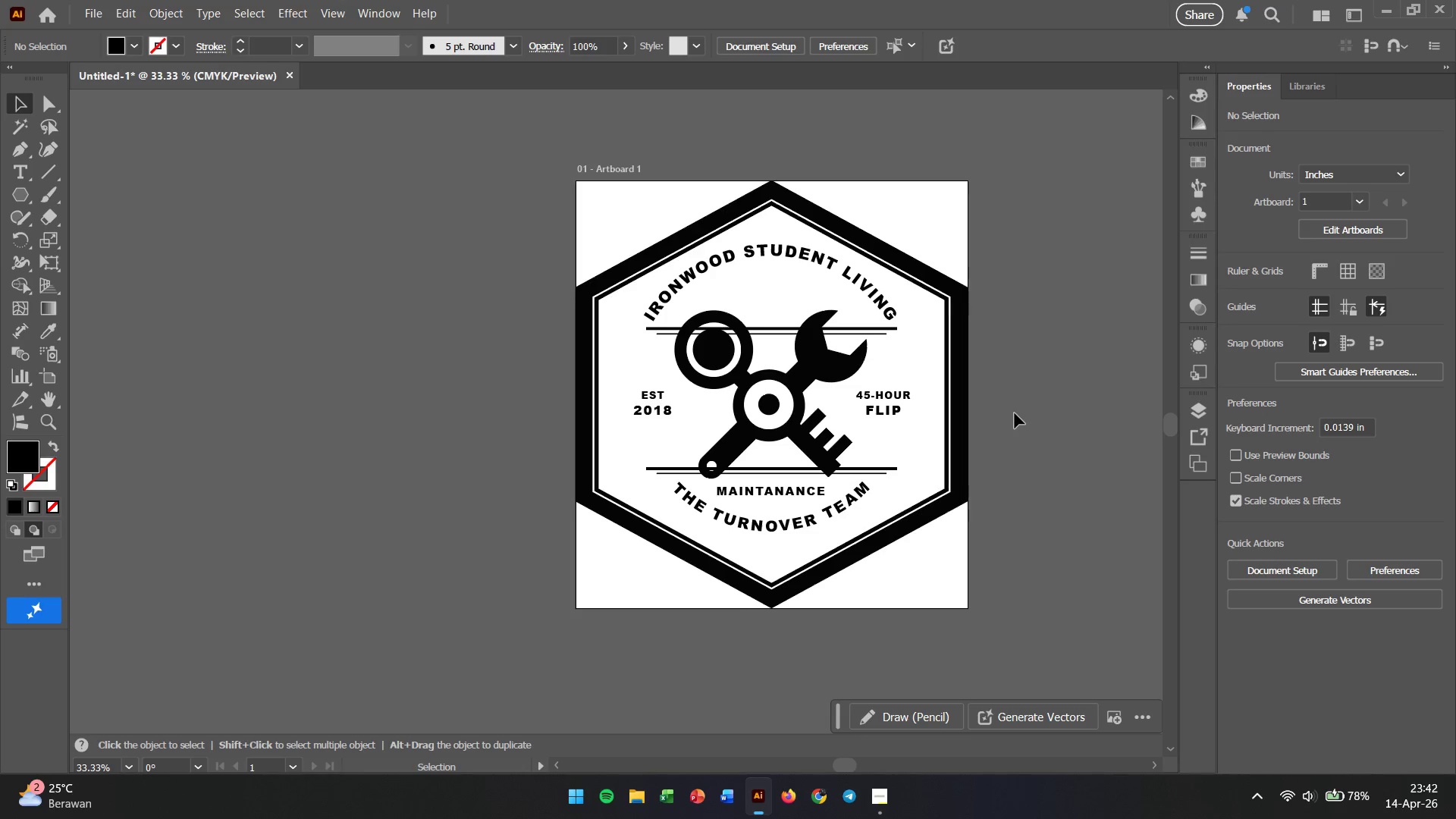 
left_click([1015, 413])
 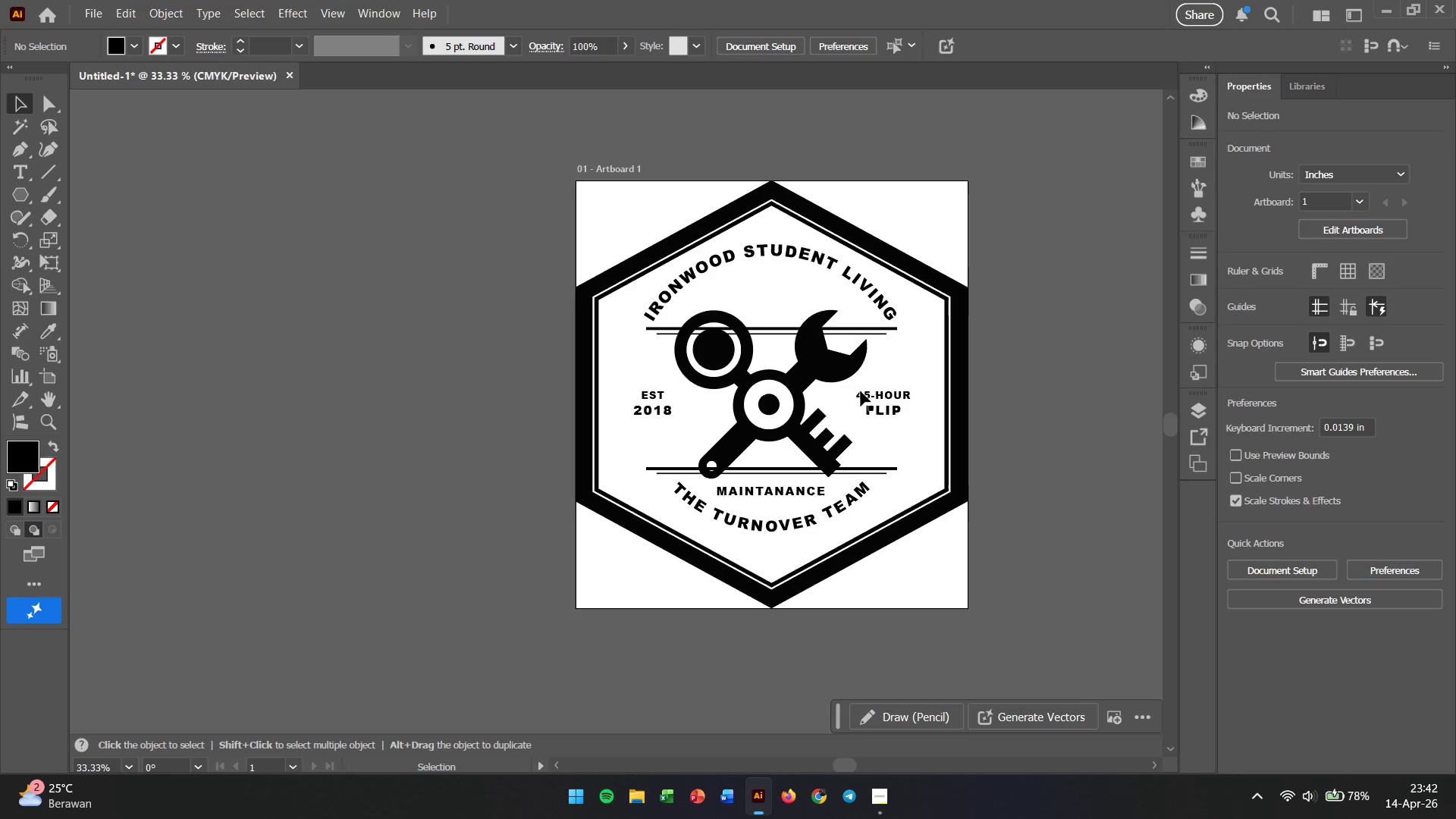 
left_click([868, 391])
 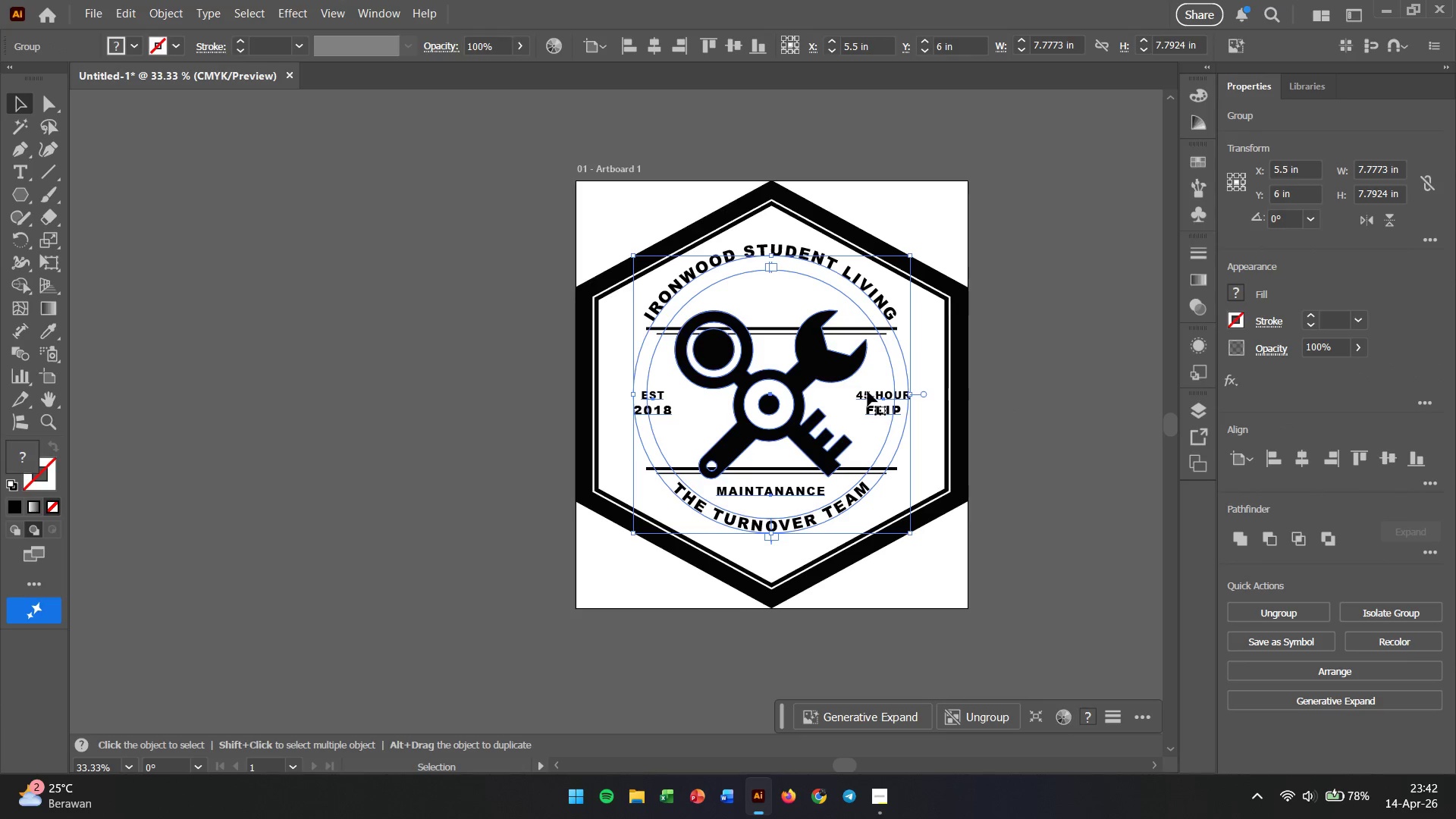 
right_click([868, 391])
 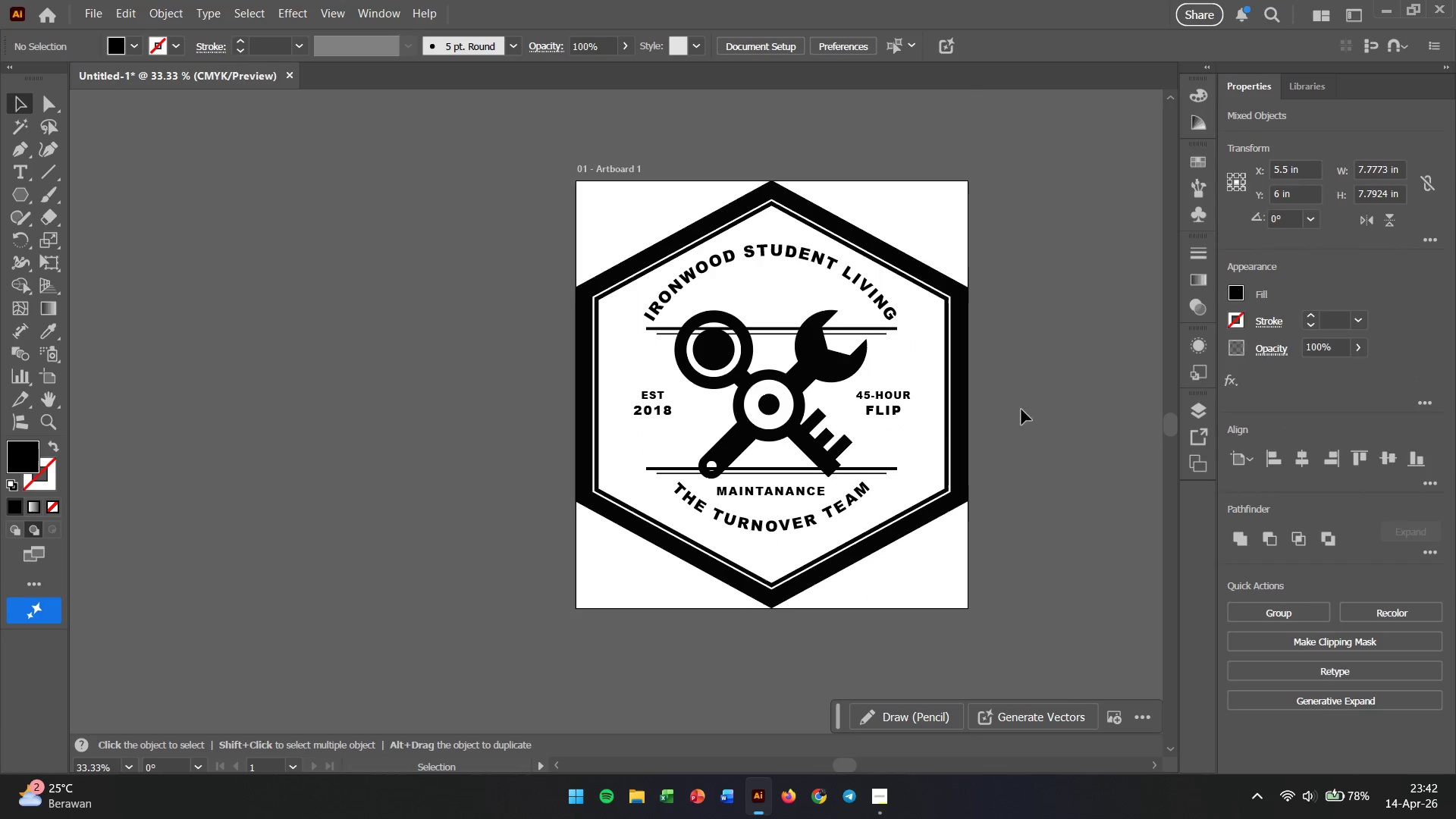 
hold_key(key=AltLeft, duration=1.06)
scroll: coordinate [712, 419], scroll_direction: up, amount: 2.0
 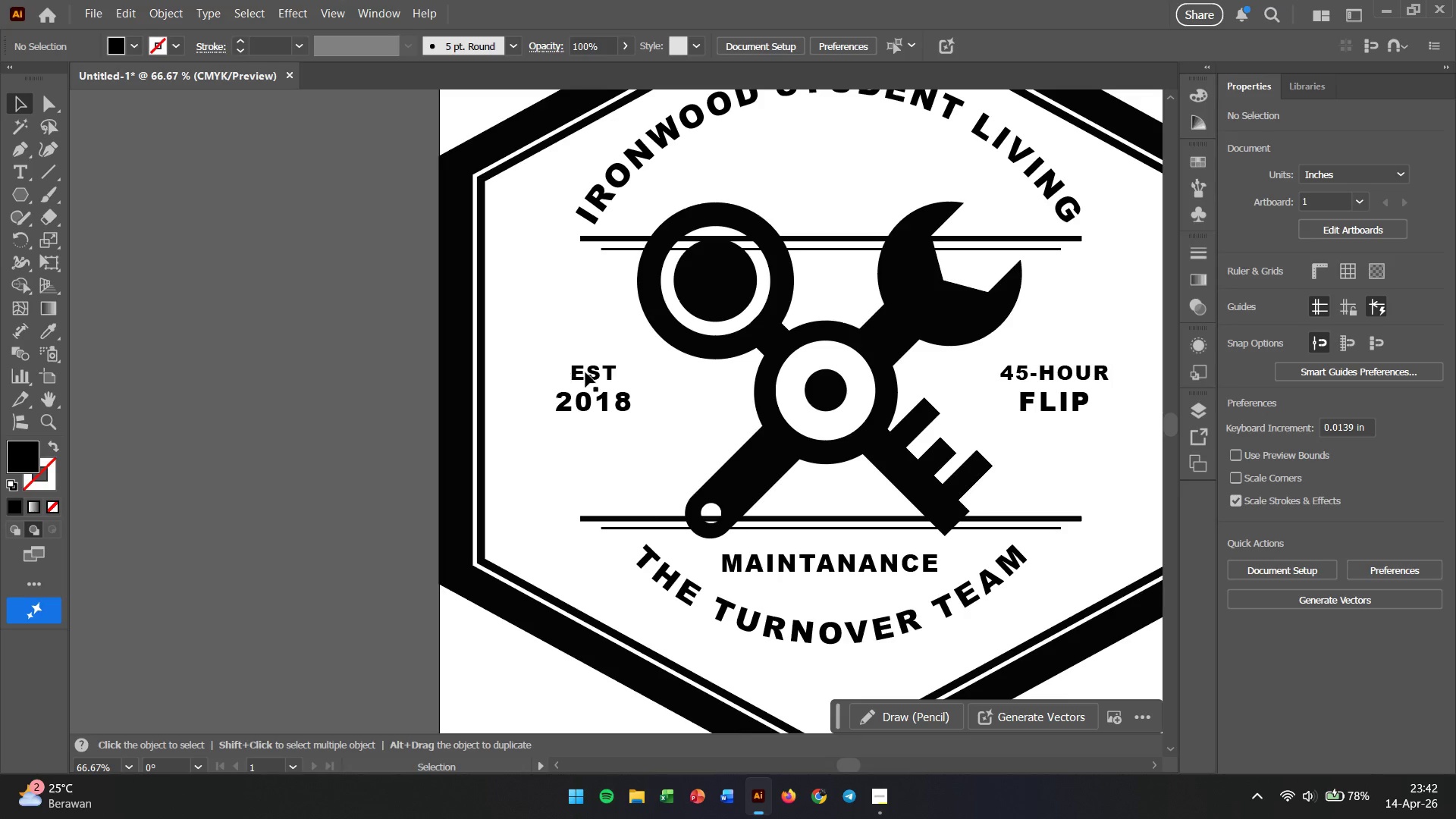 
left_click([588, 374])
 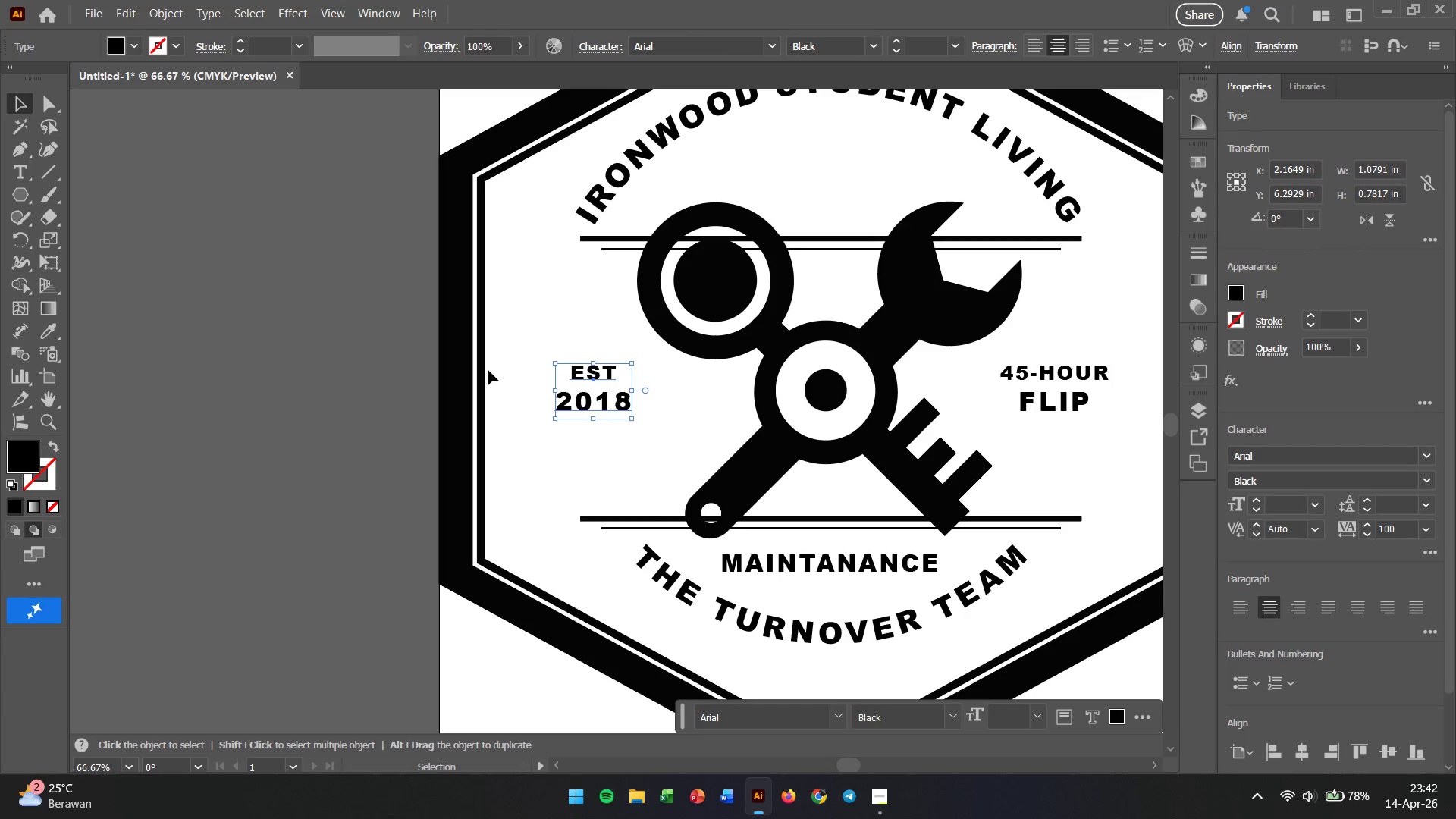 
hold_key(key=ShiftLeft, duration=0.66)
left_click([486, 371])
 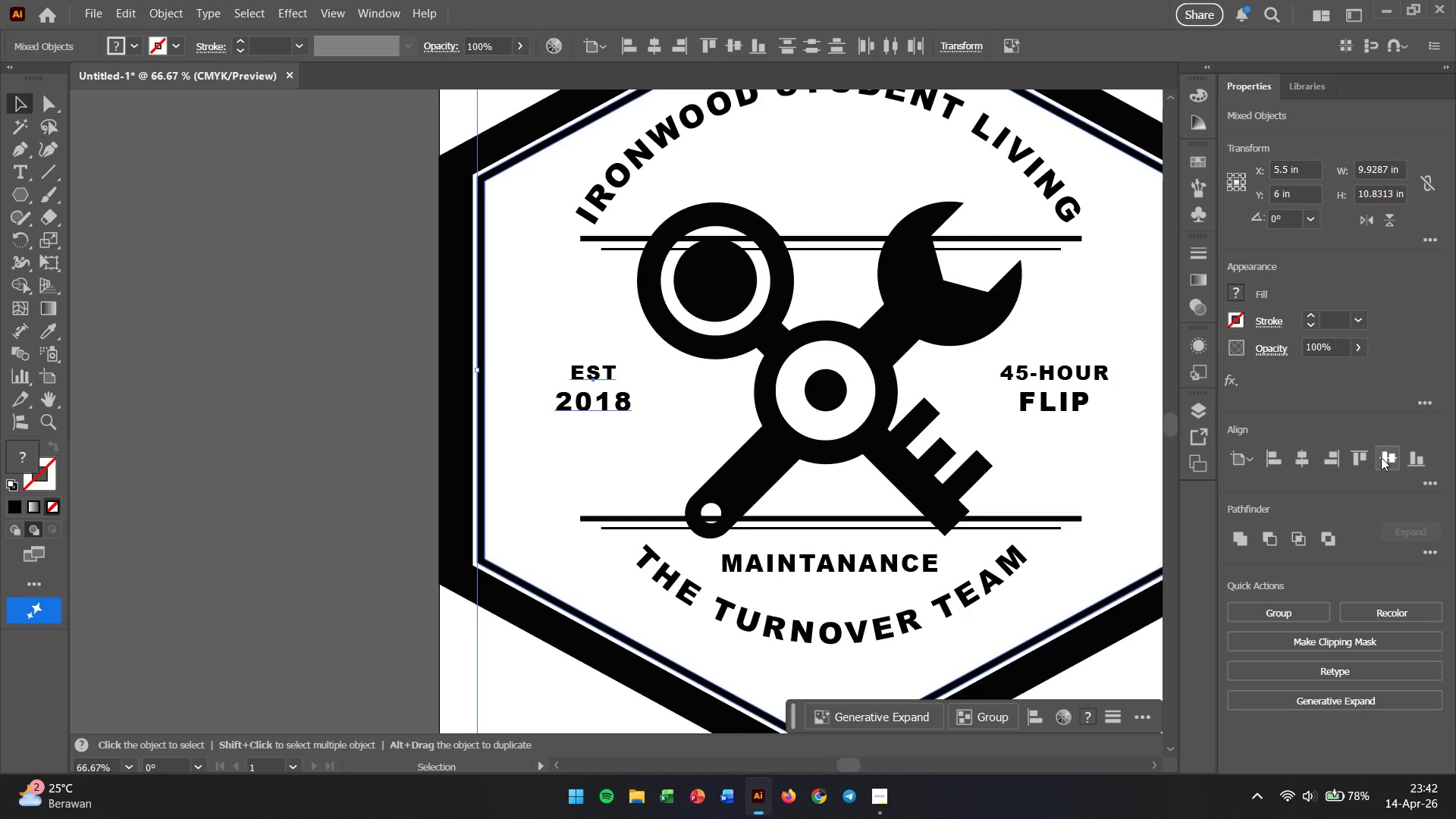 
left_click([1383, 457])
 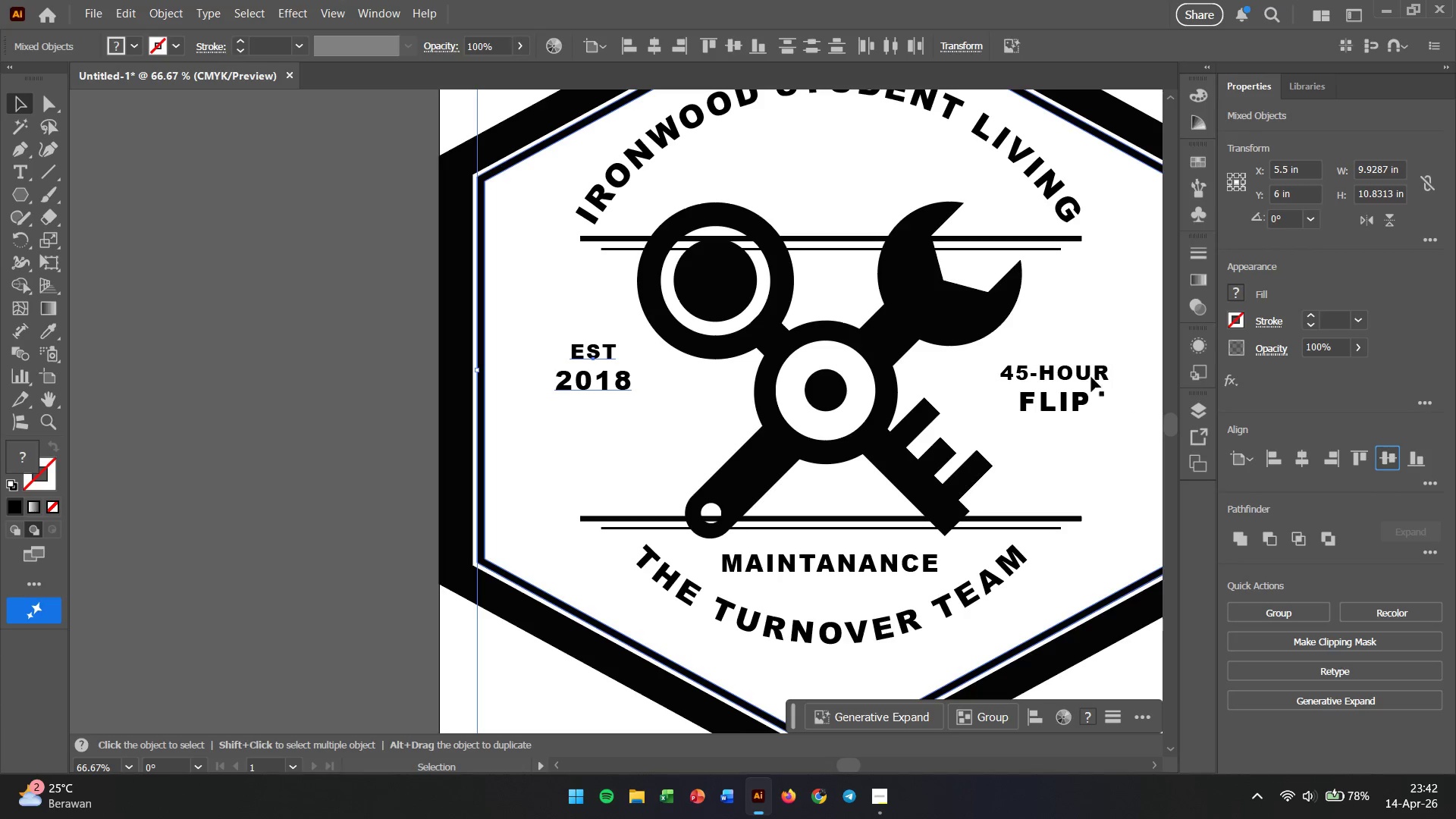 
left_click([1071, 367])
 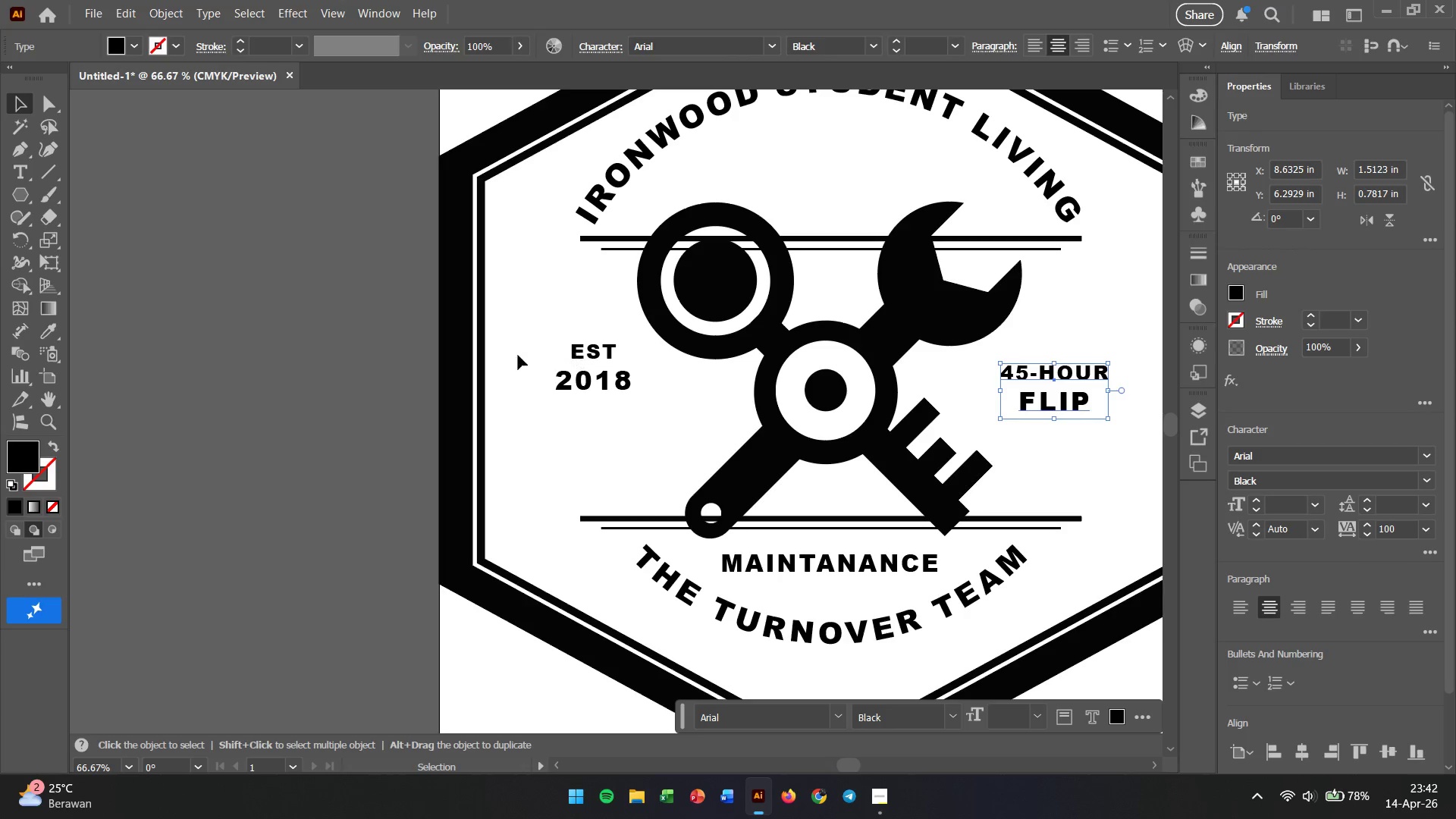 
hold_key(key=ShiftLeft, duration=0.64)
left_click([484, 359])
 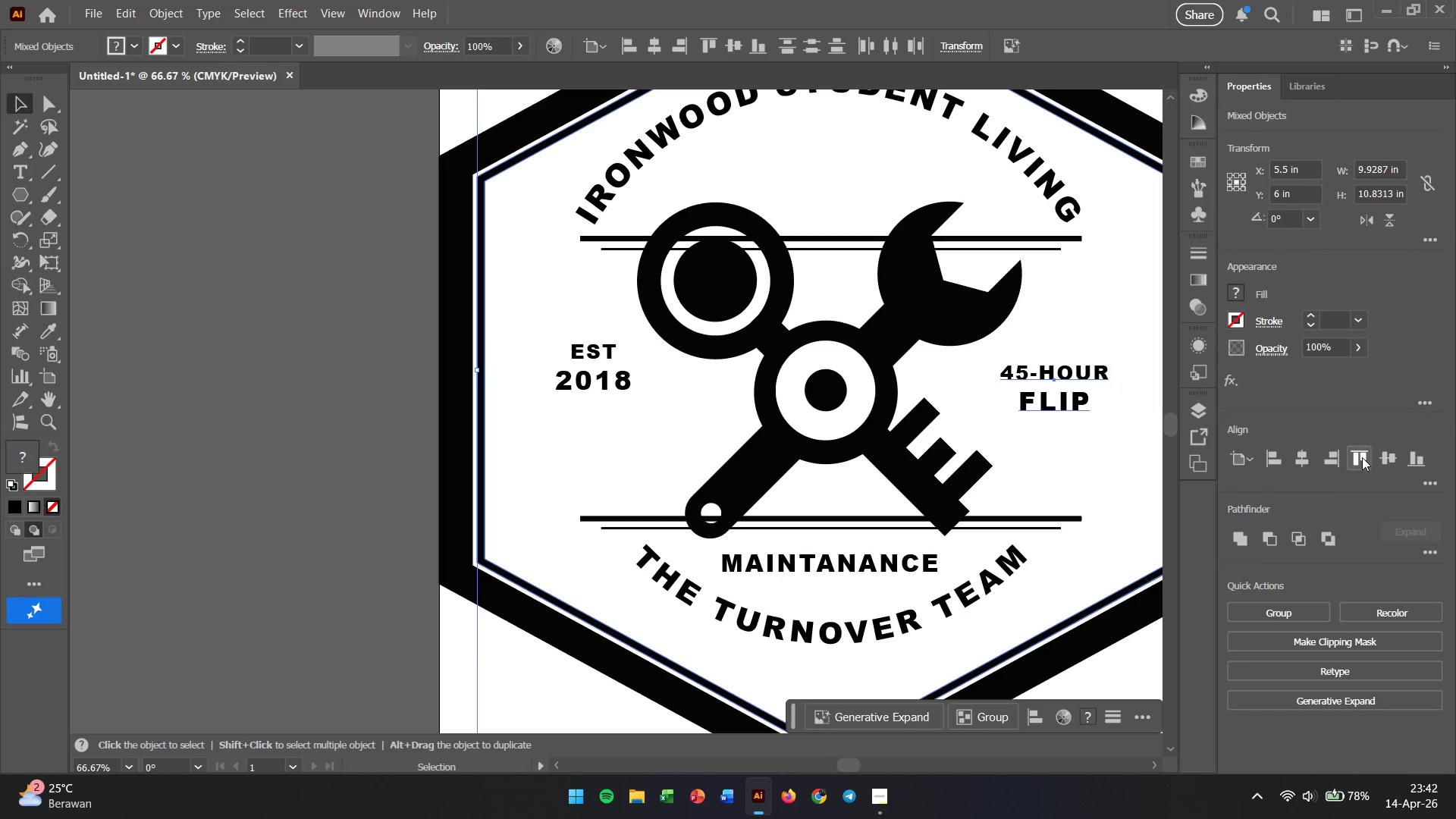 
left_click([1378, 462])
 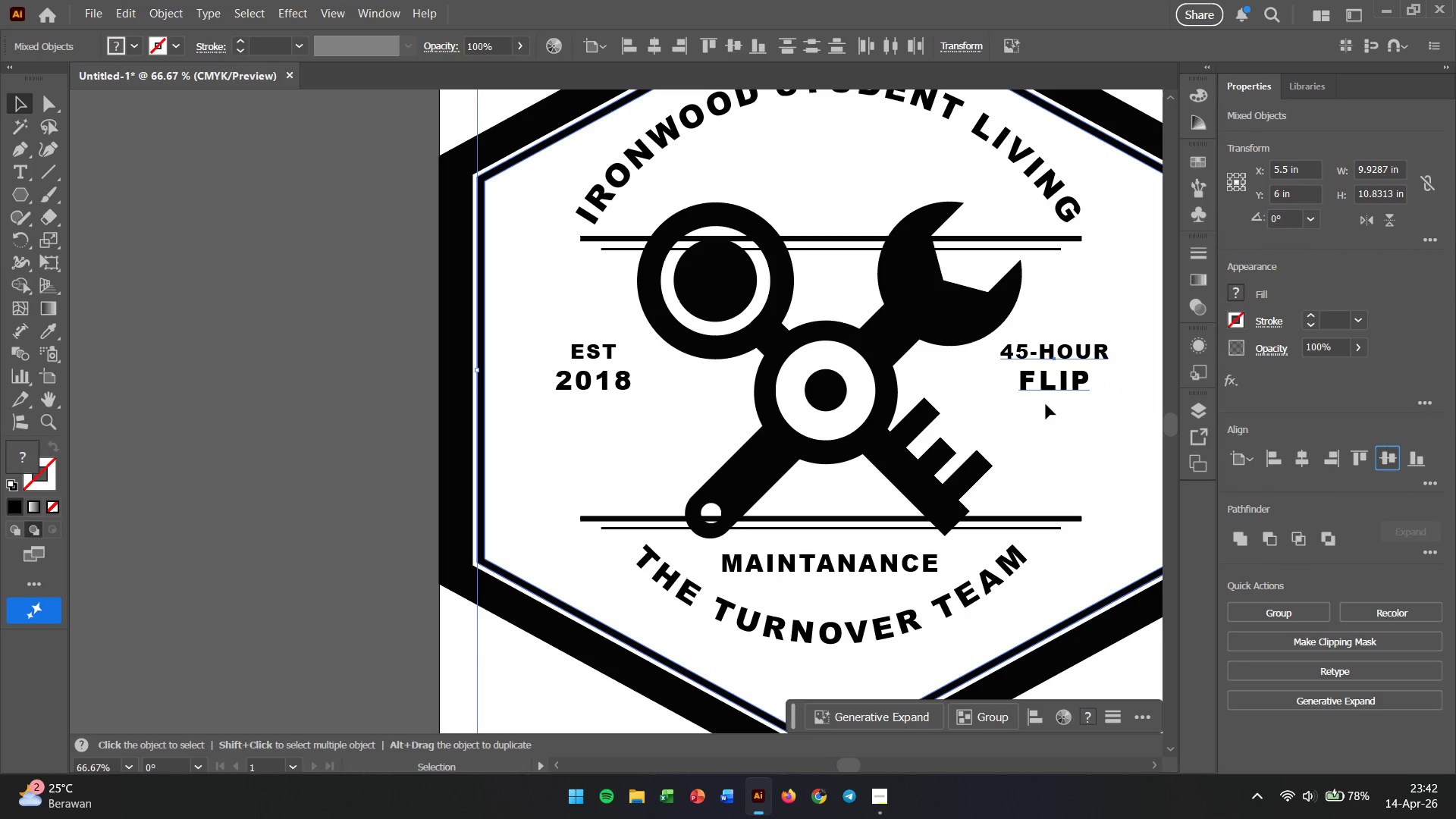 
left_click([1031, 413])
 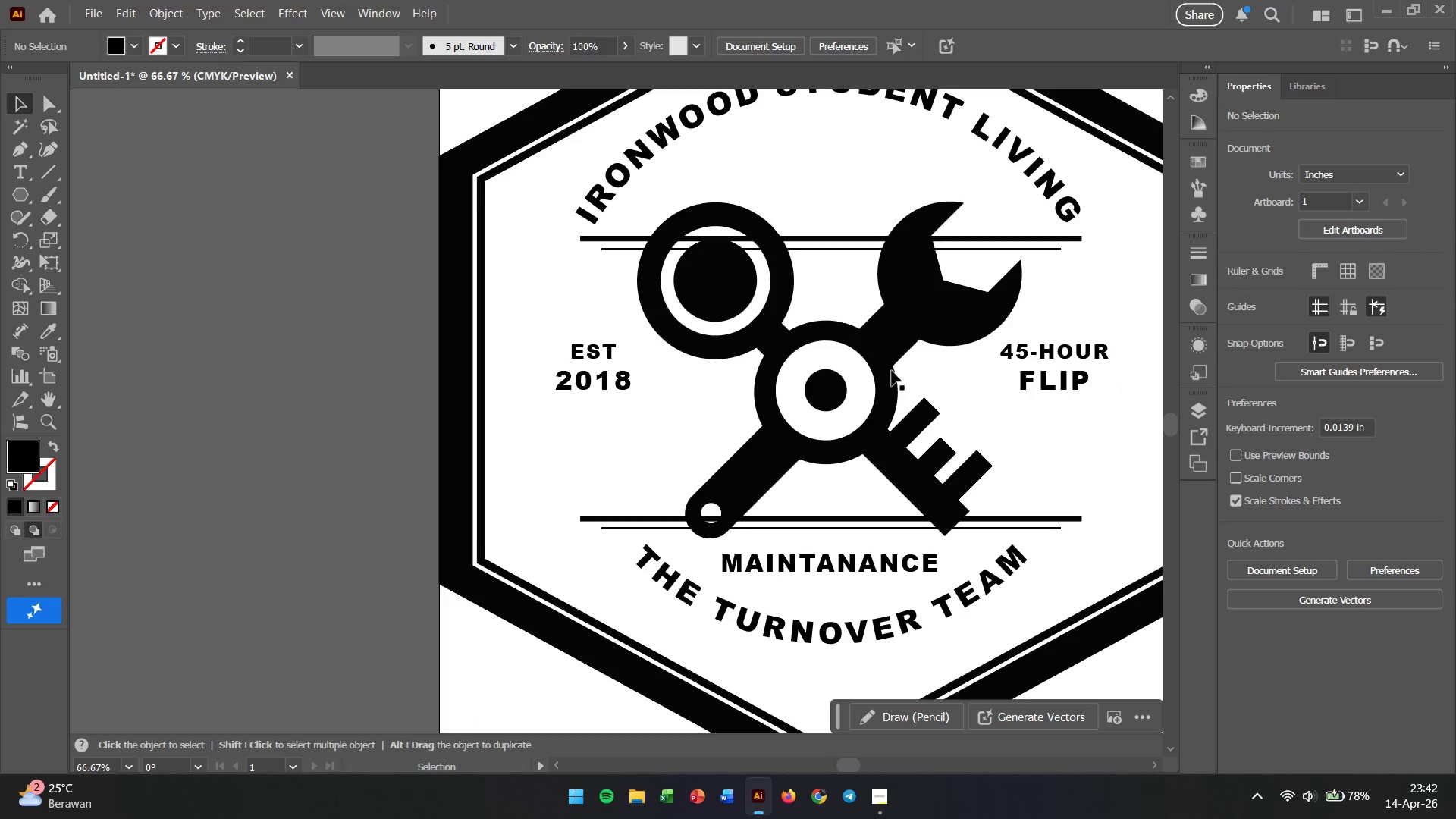 
hold_key(key=AltLeft, duration=1.81)
scroll: coordinate [883, 375], scroll_direction: down, amount: 2.0
 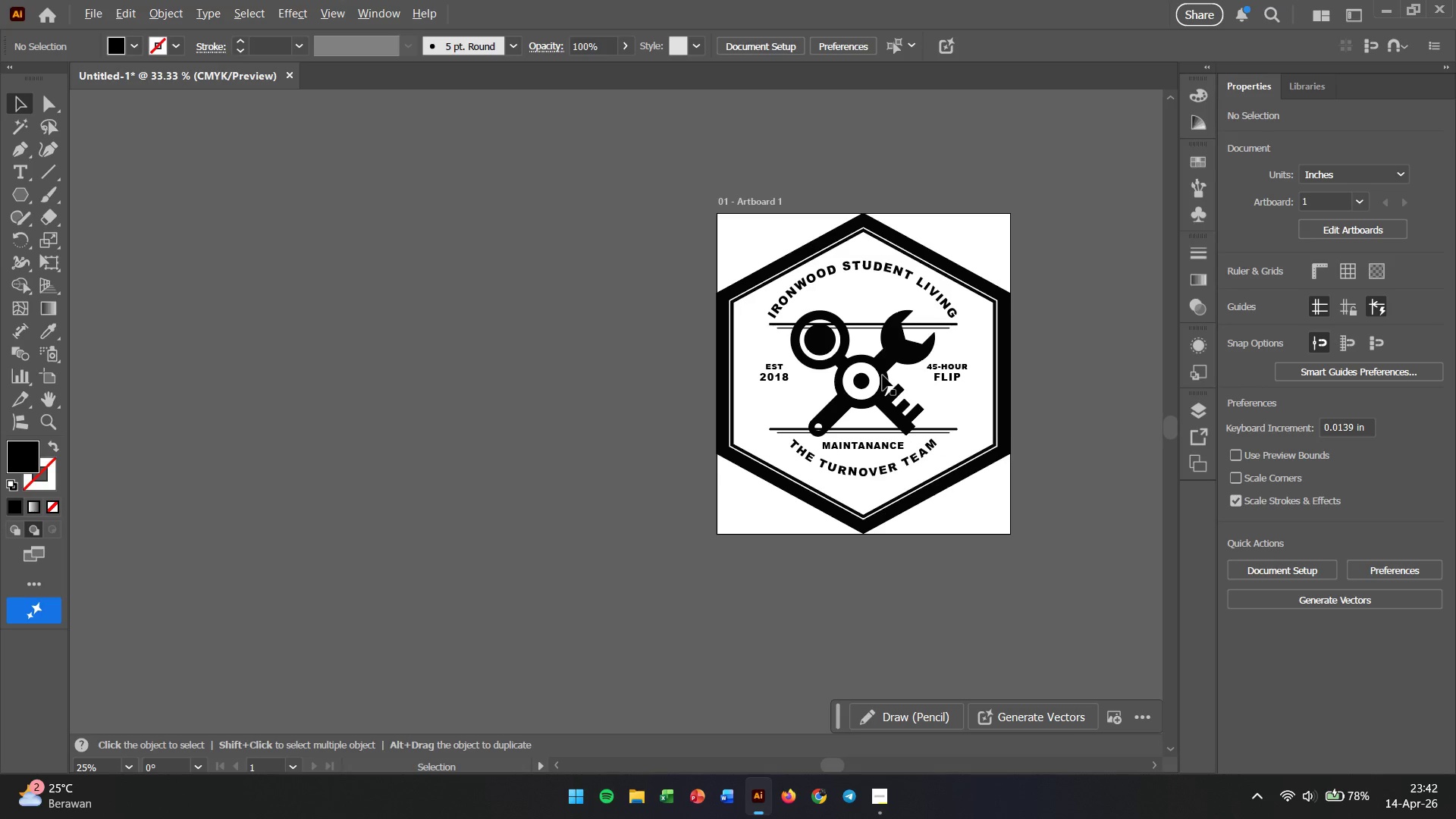 
scroll: coordinate [955, 339], scroll_direction: up, amount: 1.0
 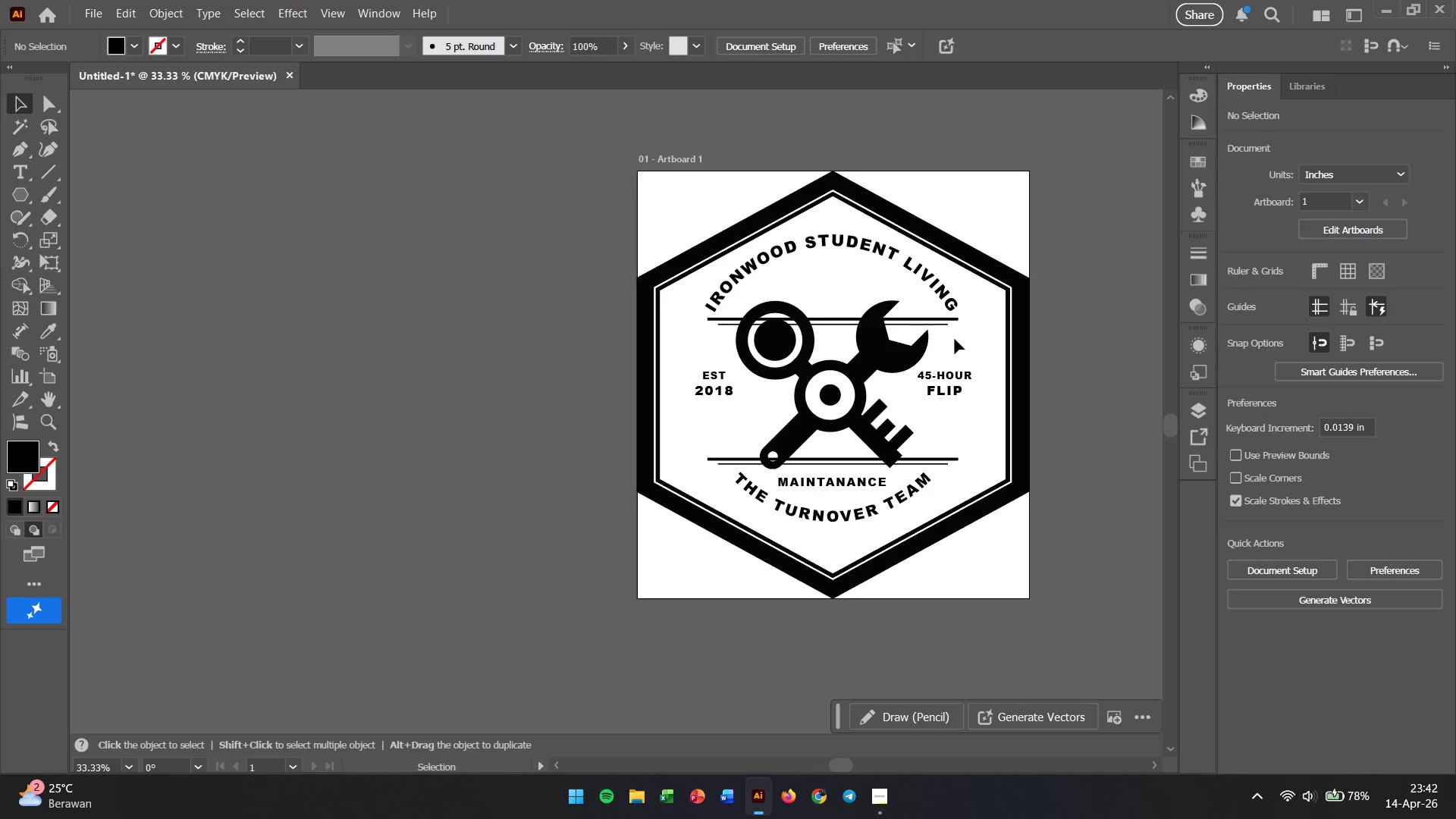 
wait(12.62)
 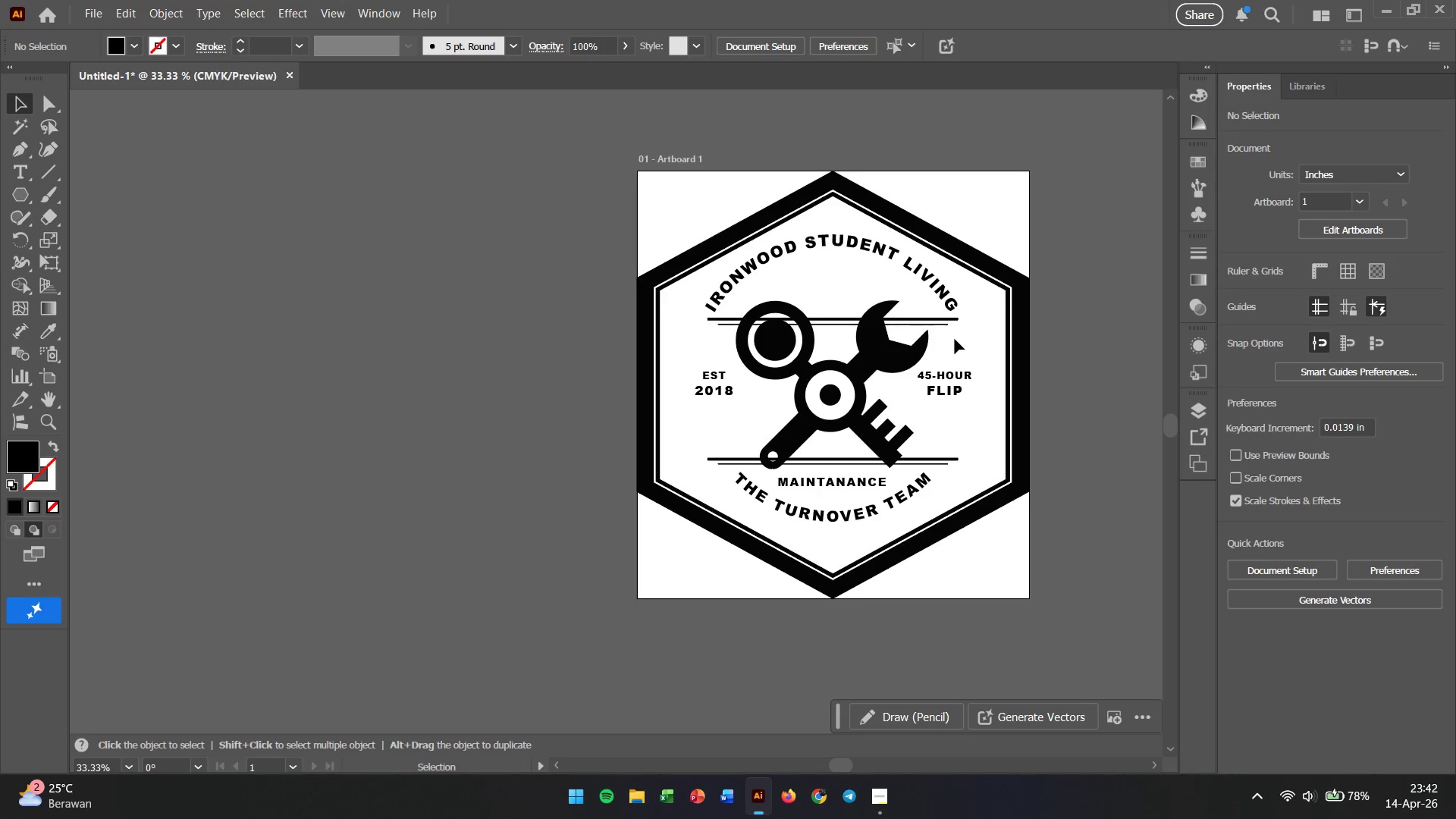 
left_click([839, 315])
 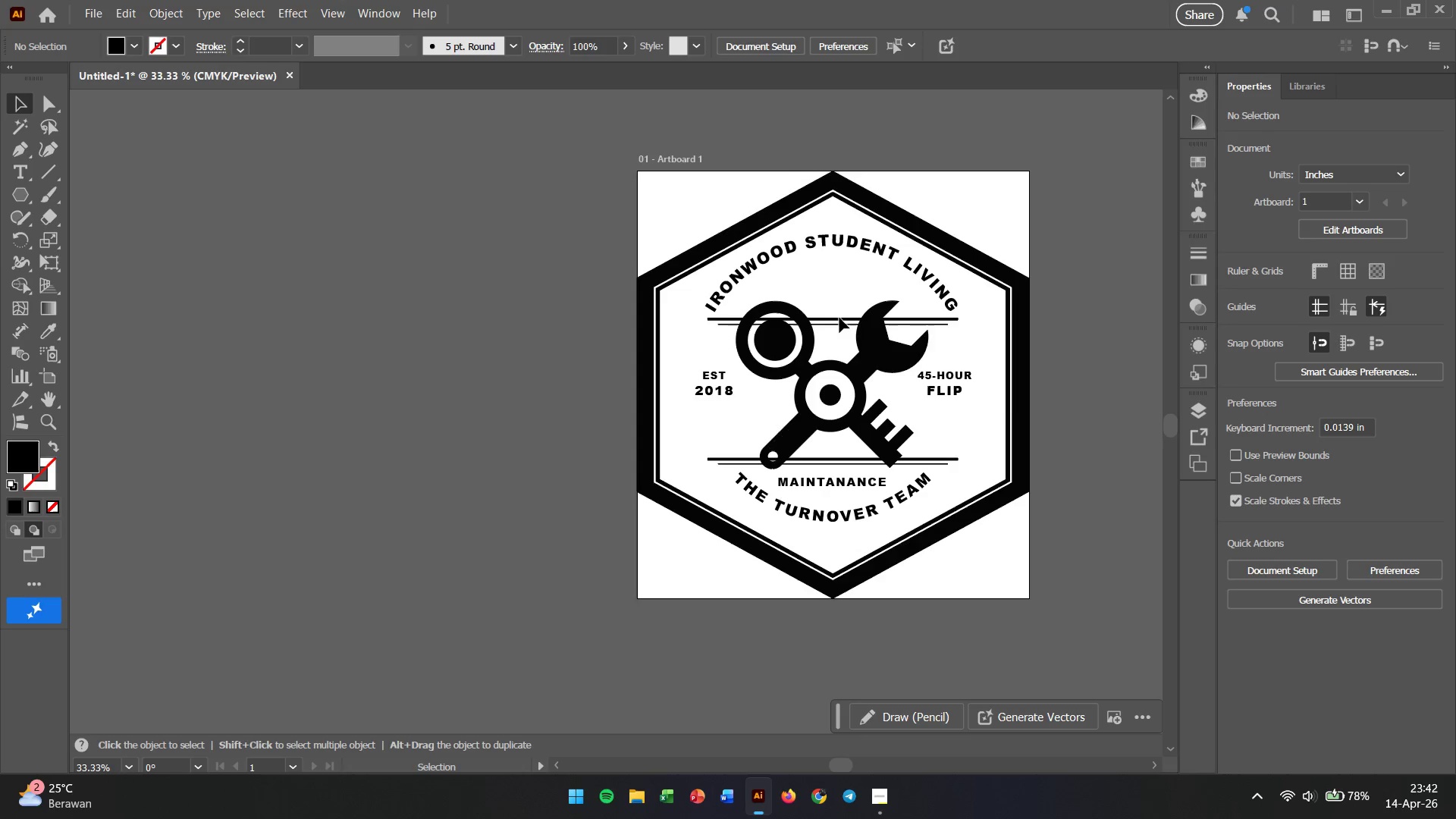 
hold_key(key=AltLeft, duration=0.48)
scroll: coordinate [839, 322], scroll_direction: up, amount: 2.0
 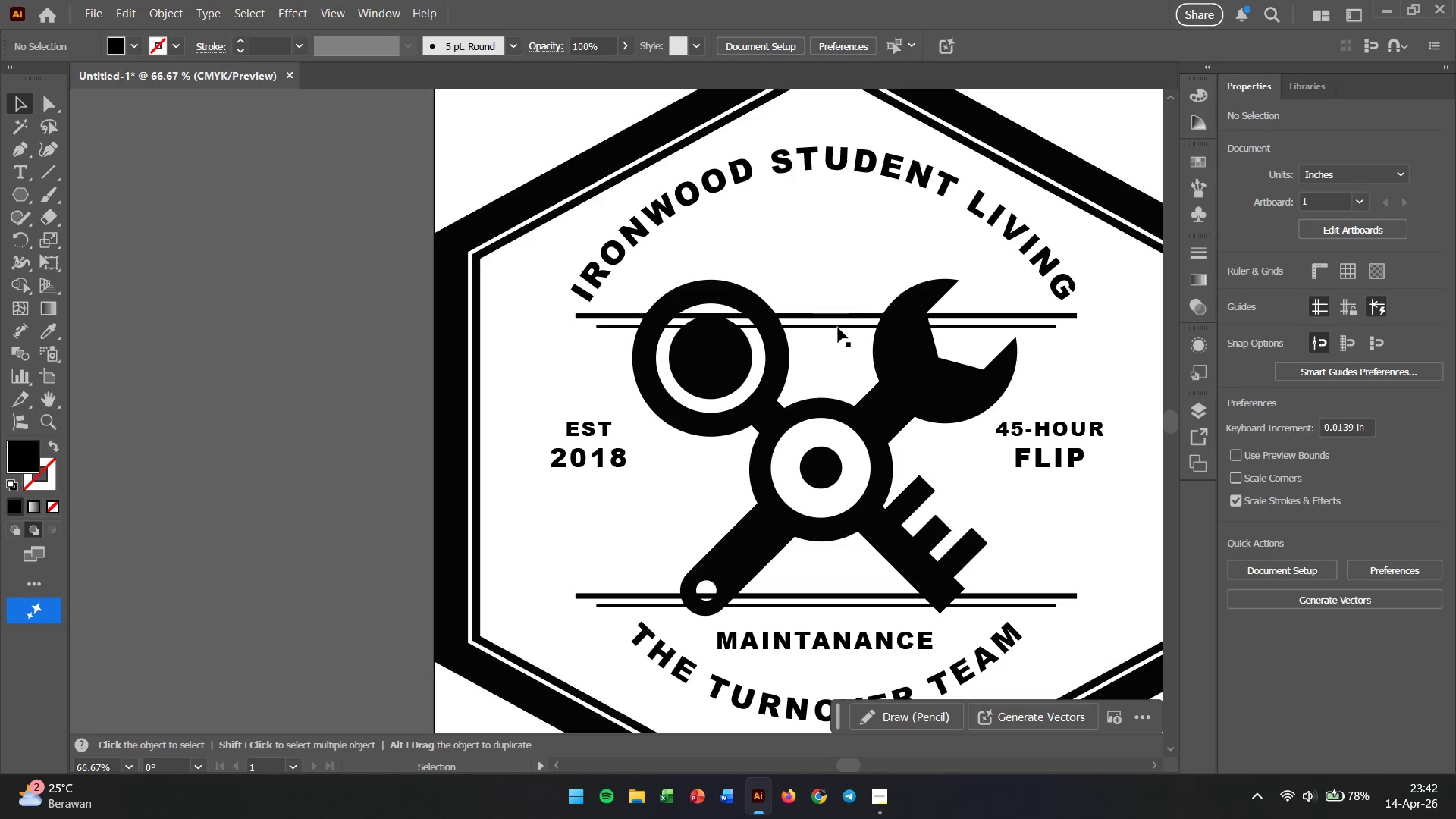 
left_click([838, 328])
 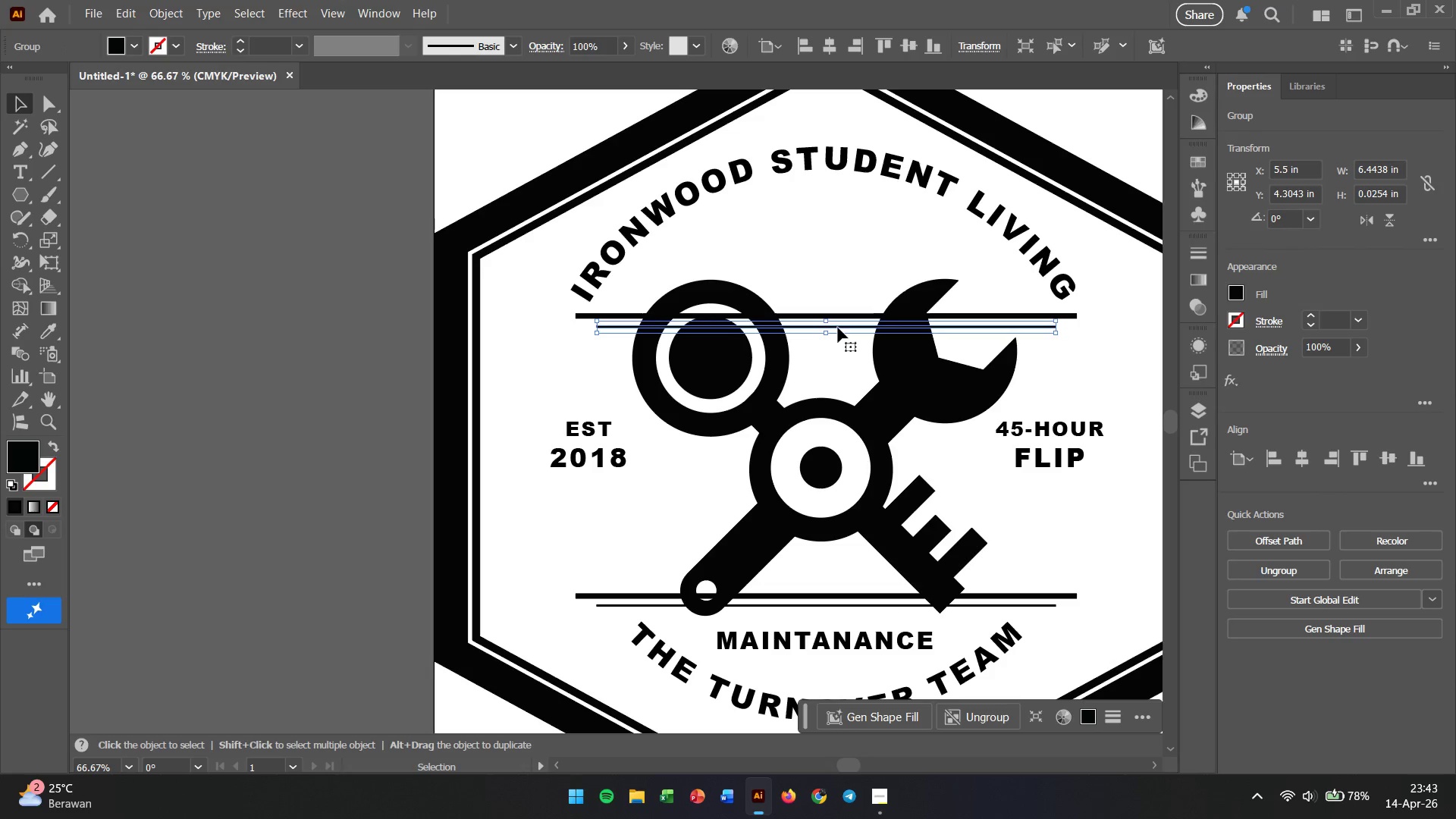 
hold_key(key=ShiftLeft, duration=2.84)
left_click_drag(start_coordinate=[838, 328], to_coordinate=[837, 306])
 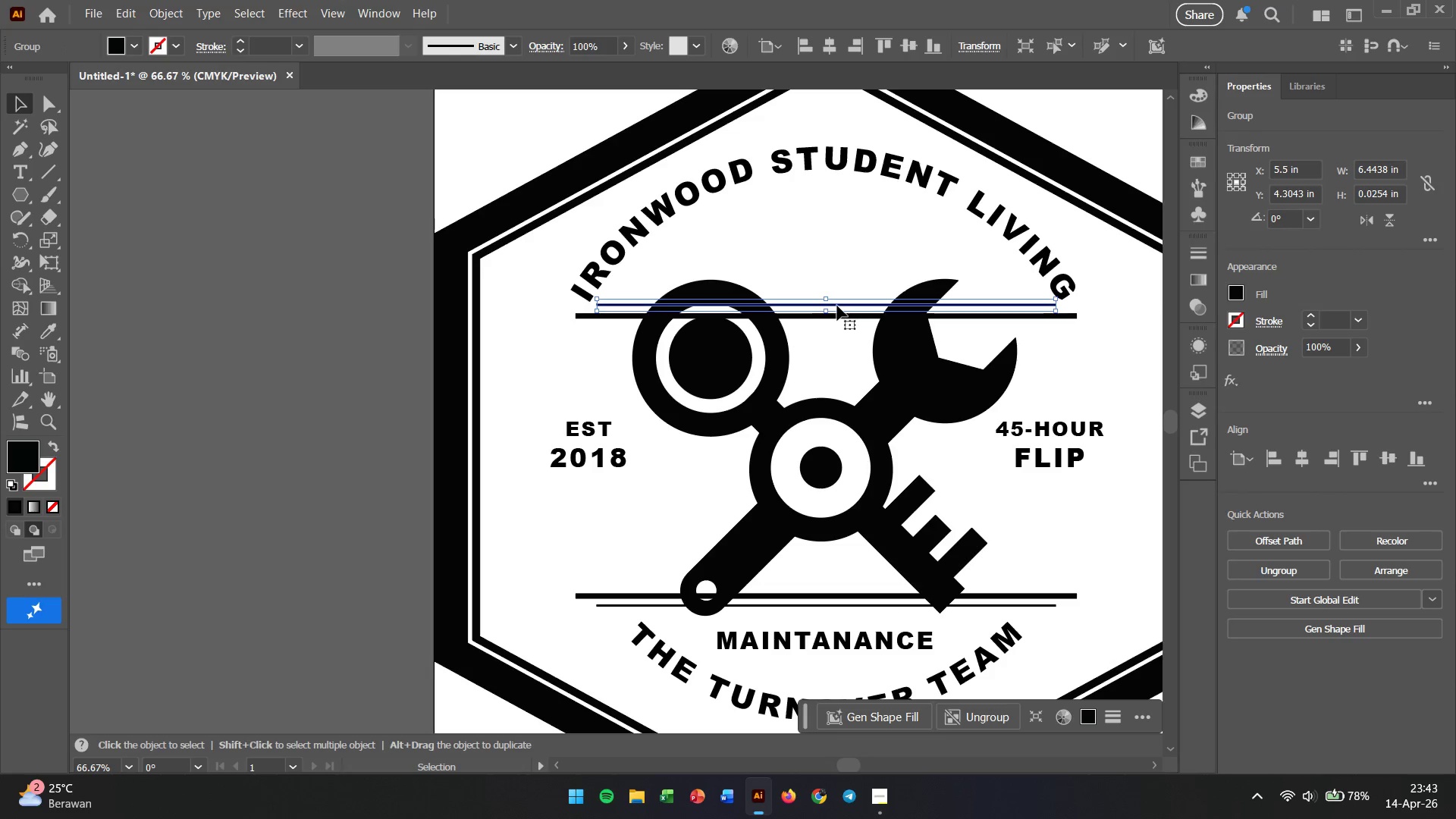 
hold_key(key=AltLeft, duration=0.55)
scroll: coordinate [839, 316], scroll_direction: down, amount: 2.0
 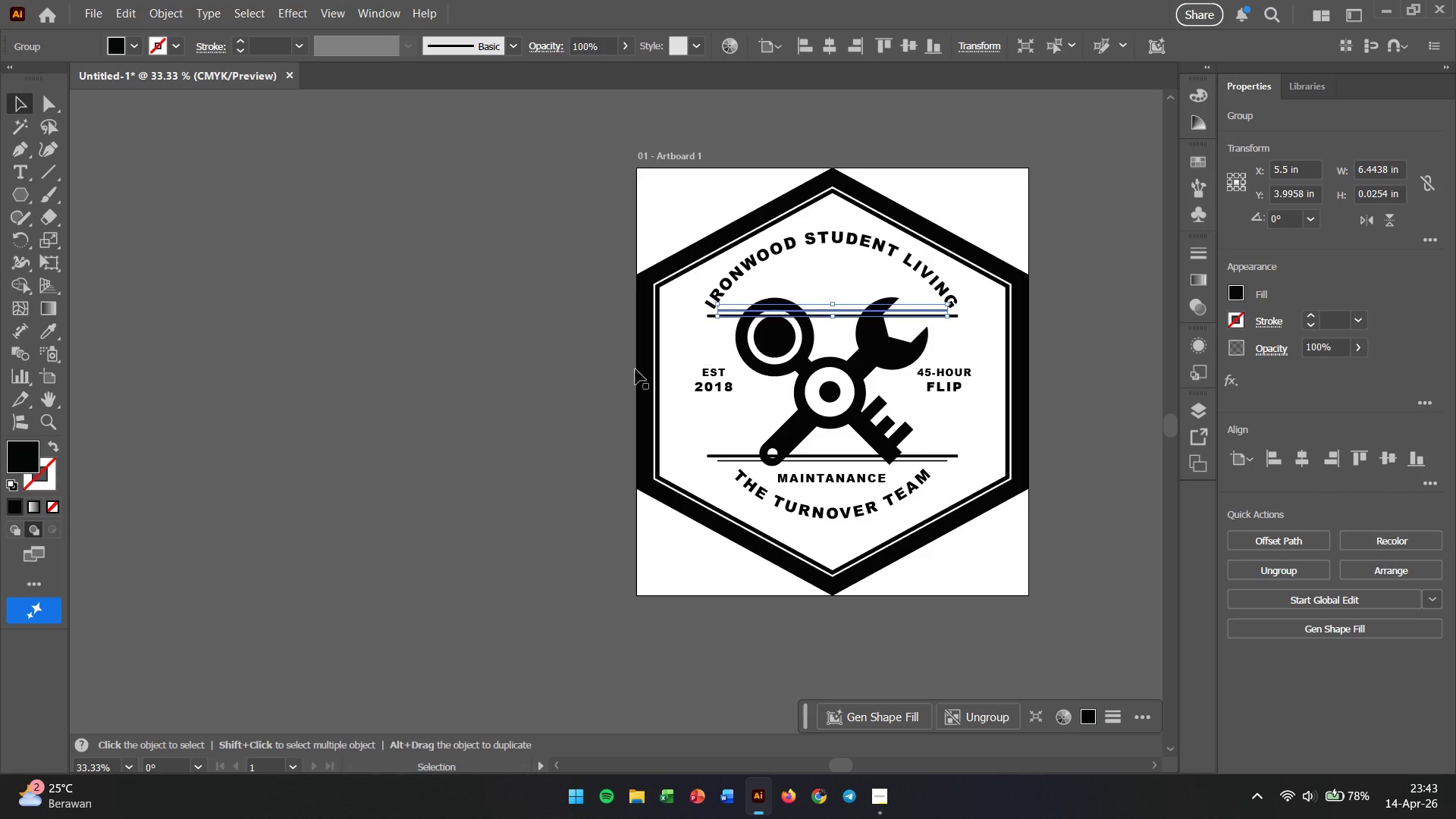 
left_click([525, 381])
 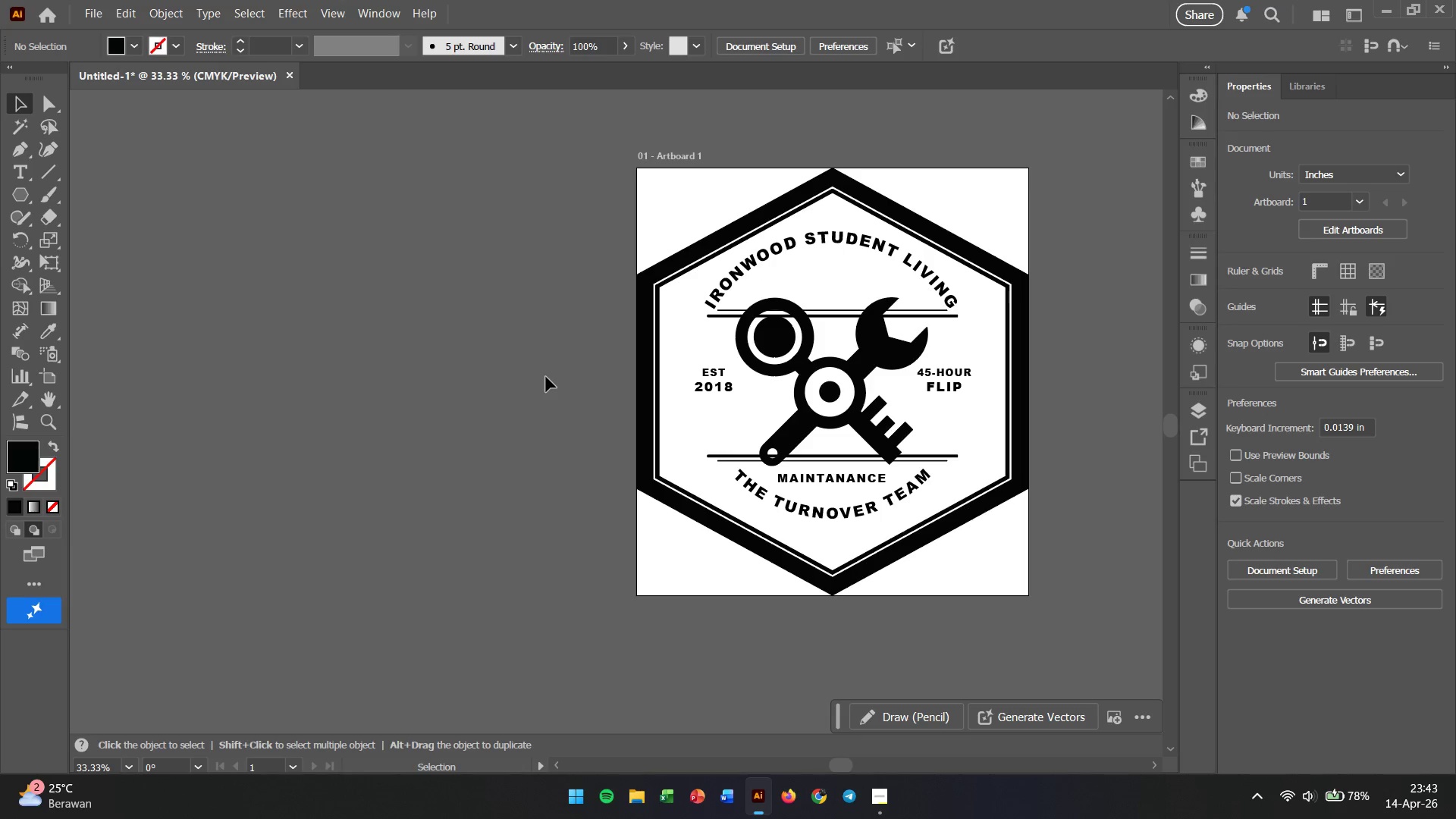 
wait(13.48)
 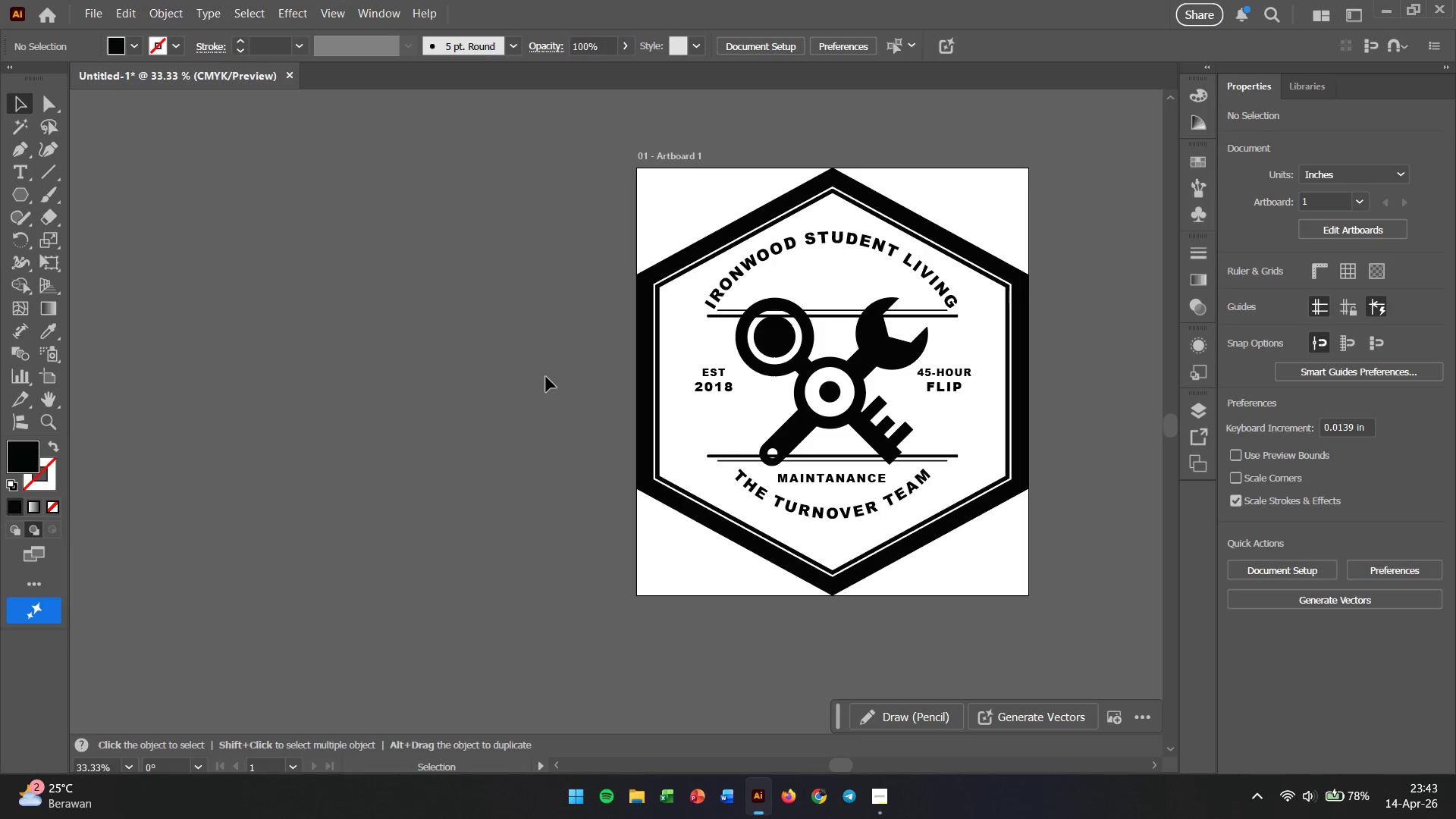 
right_click([24, 200])
 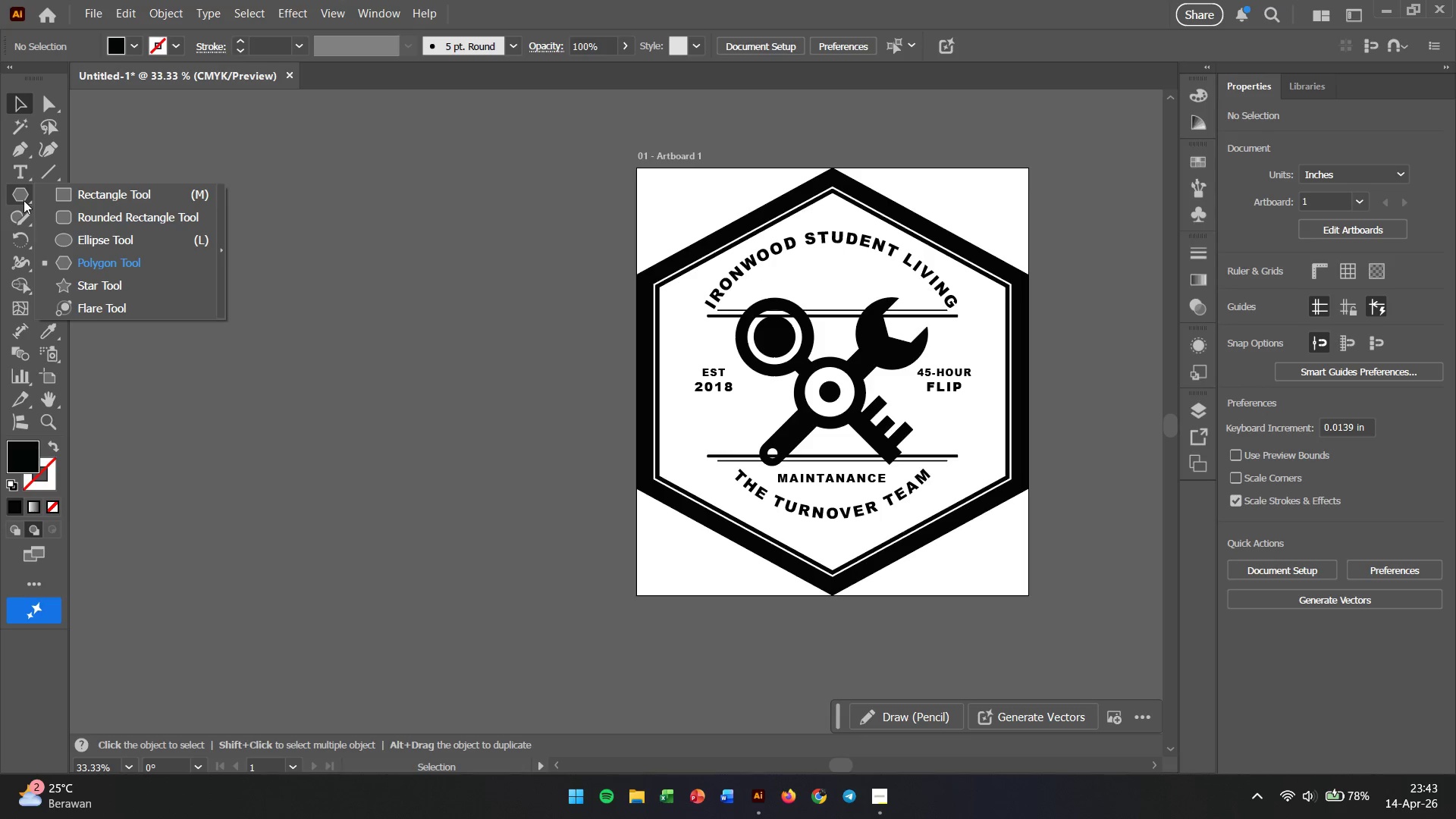 
wait(14.19)
 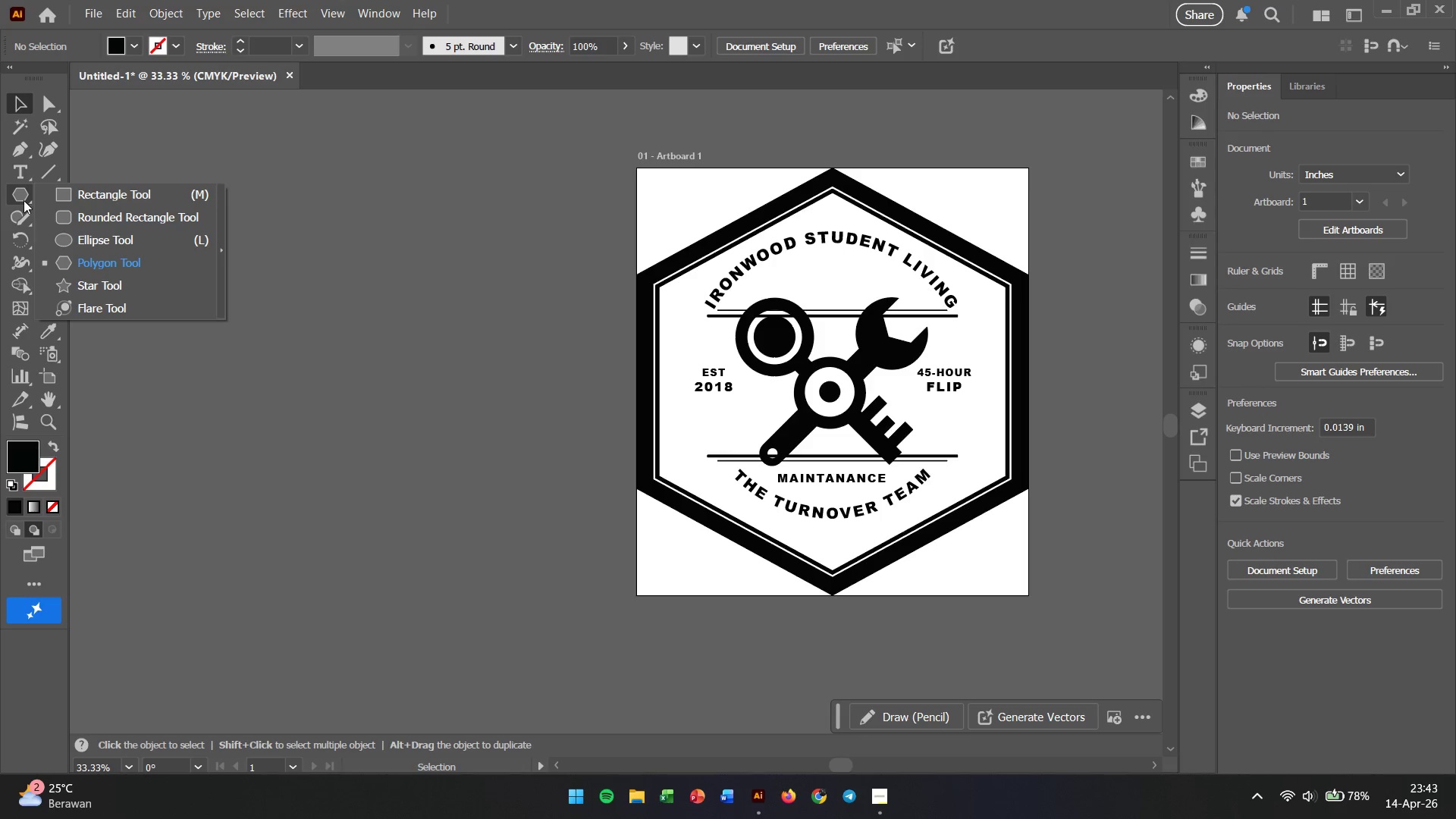 
left_click([70, 284])
 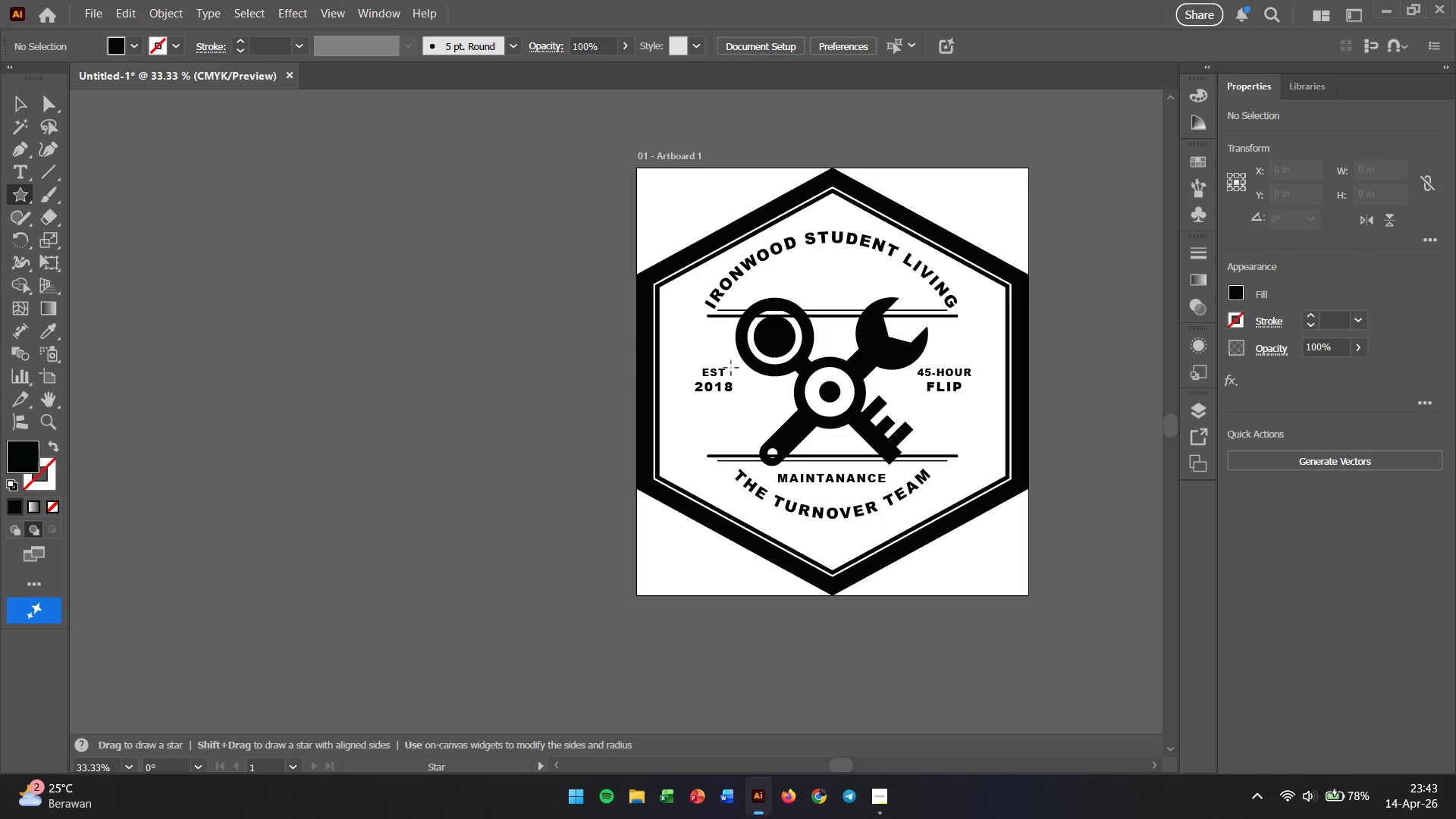 
hold_key(key=AltLeft, duration=0.83)
scroll: coordinate [832, 366], scroll_direction: up, amount: 4.0
 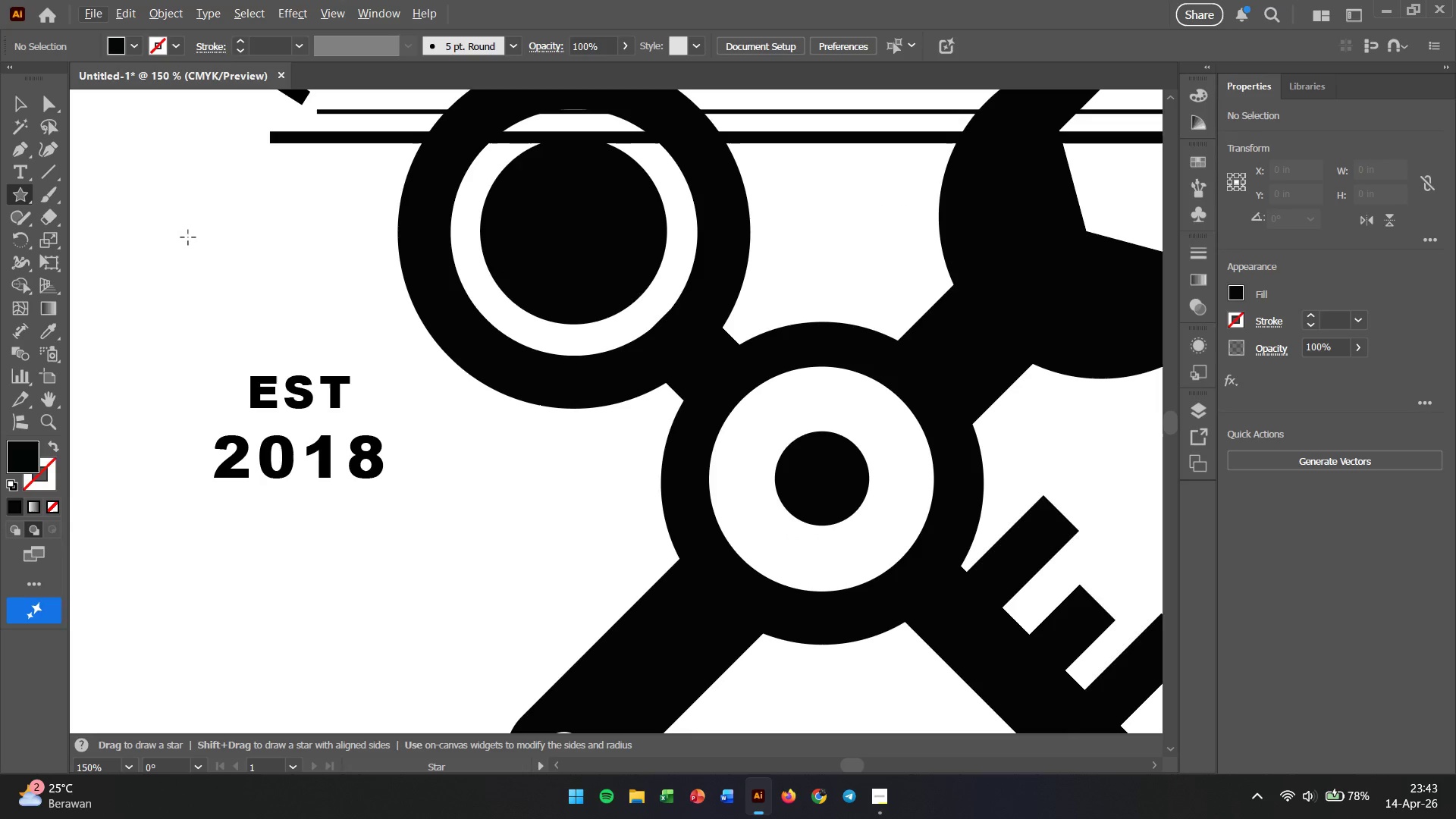 
left_click_drag(start_coordinate=[188, 237], to_coordinate=[206, 265])
 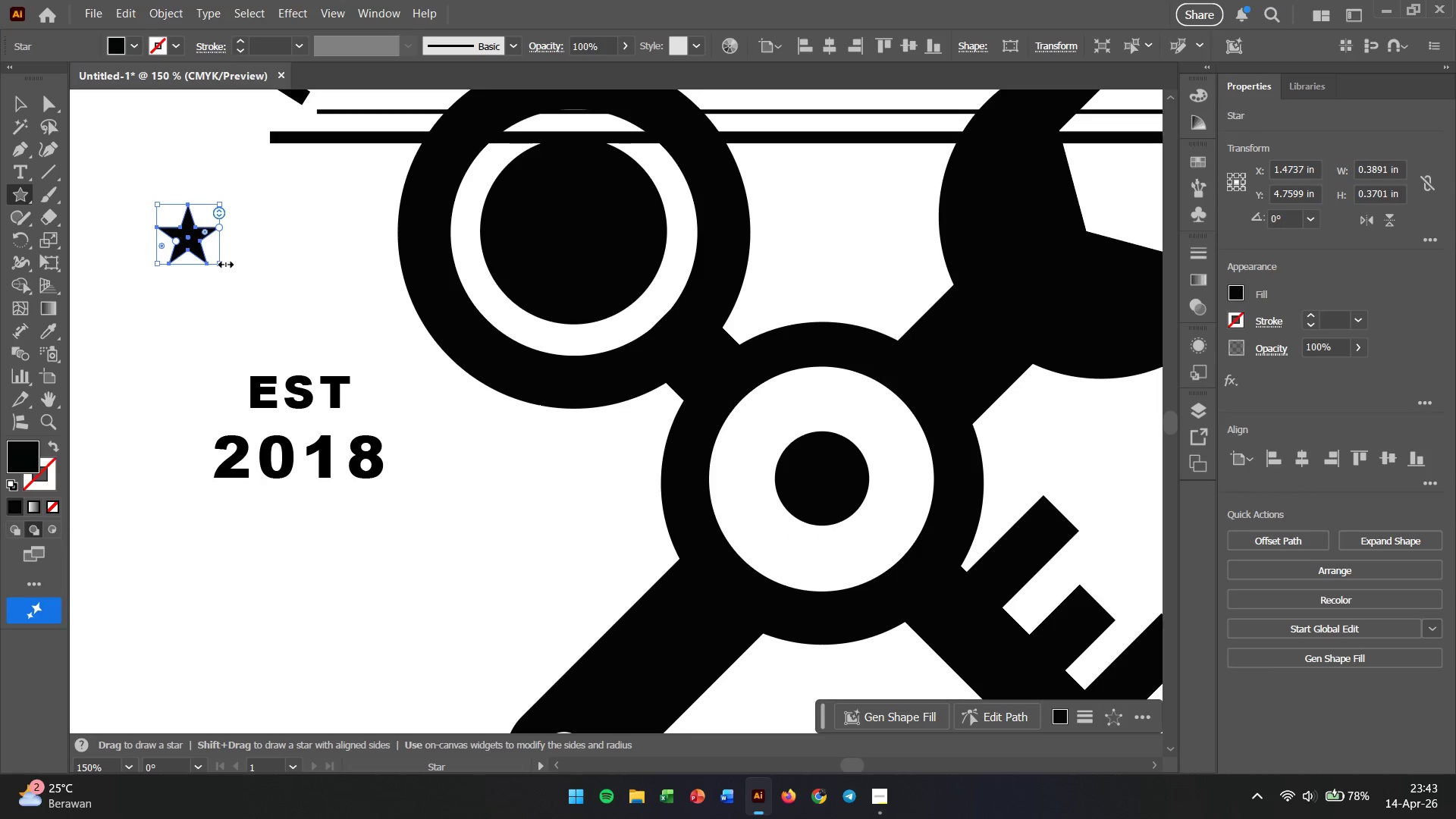 
hold_key(key=ShiftLeft, duration=0.72)
 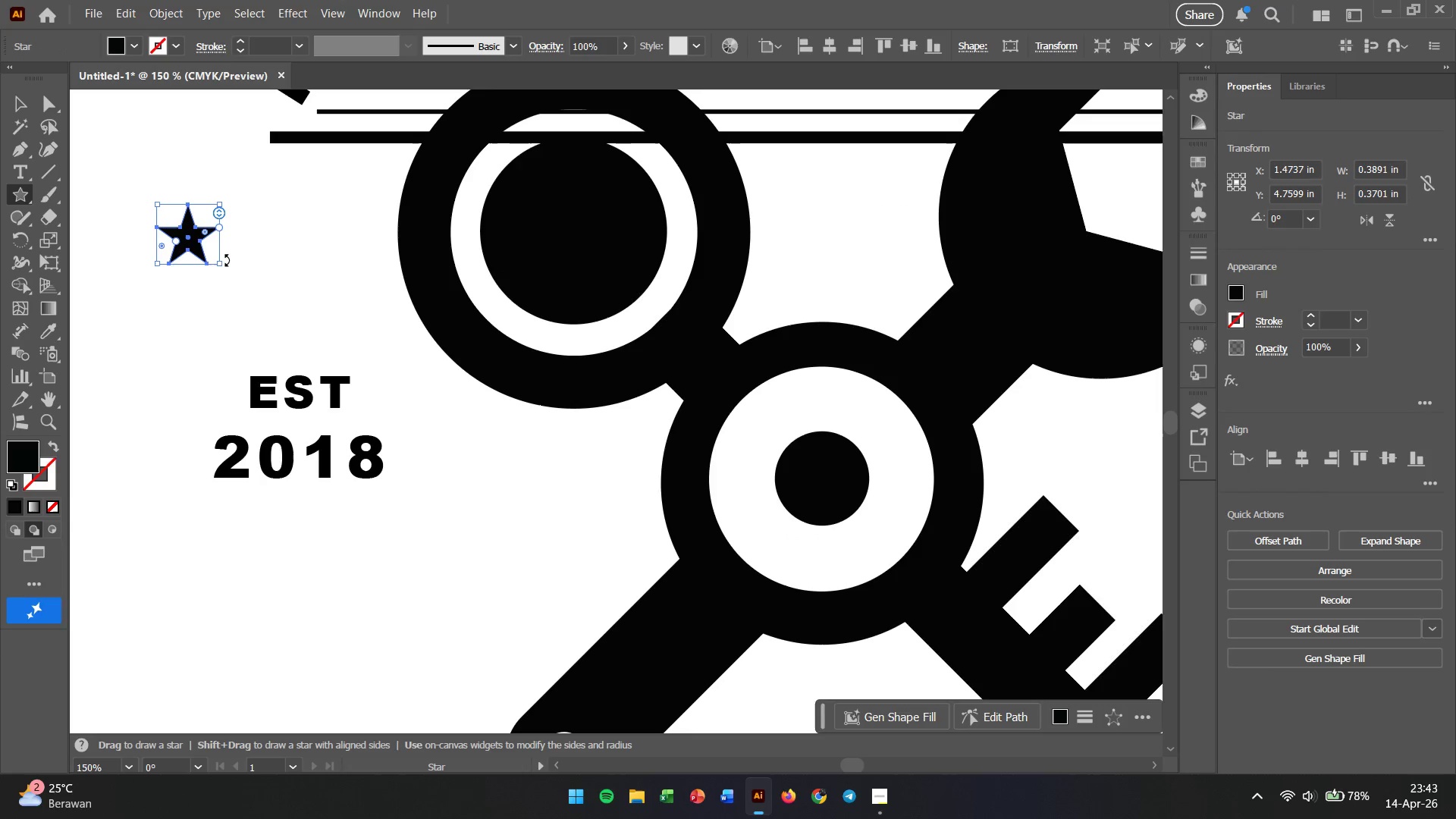 
hold_key(key=AltLeft, duration=0.73)
scroll: coordinate [228, 260], scroll_direction: down, amount: 3.0
 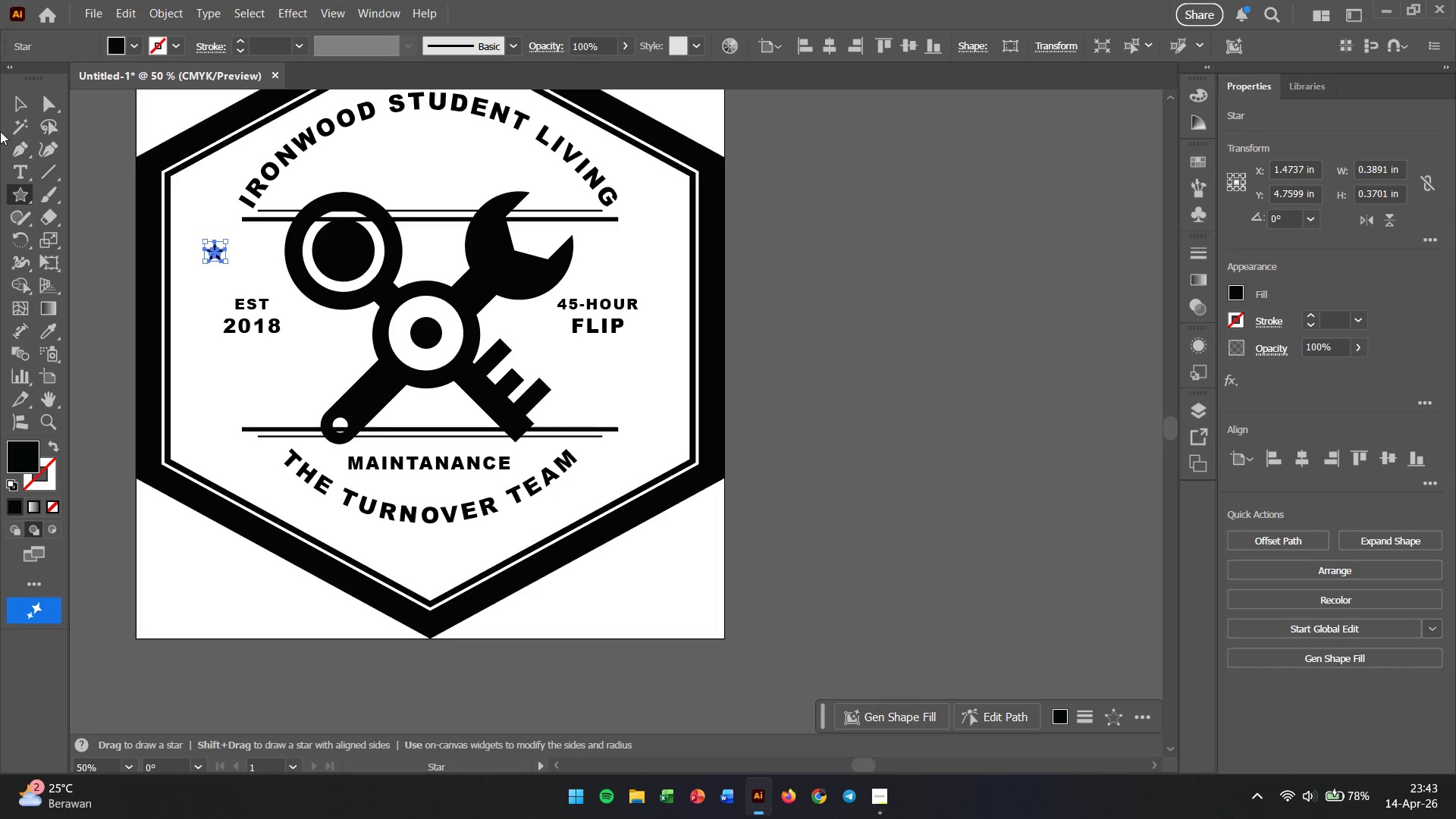 
left_click([12, 105])
 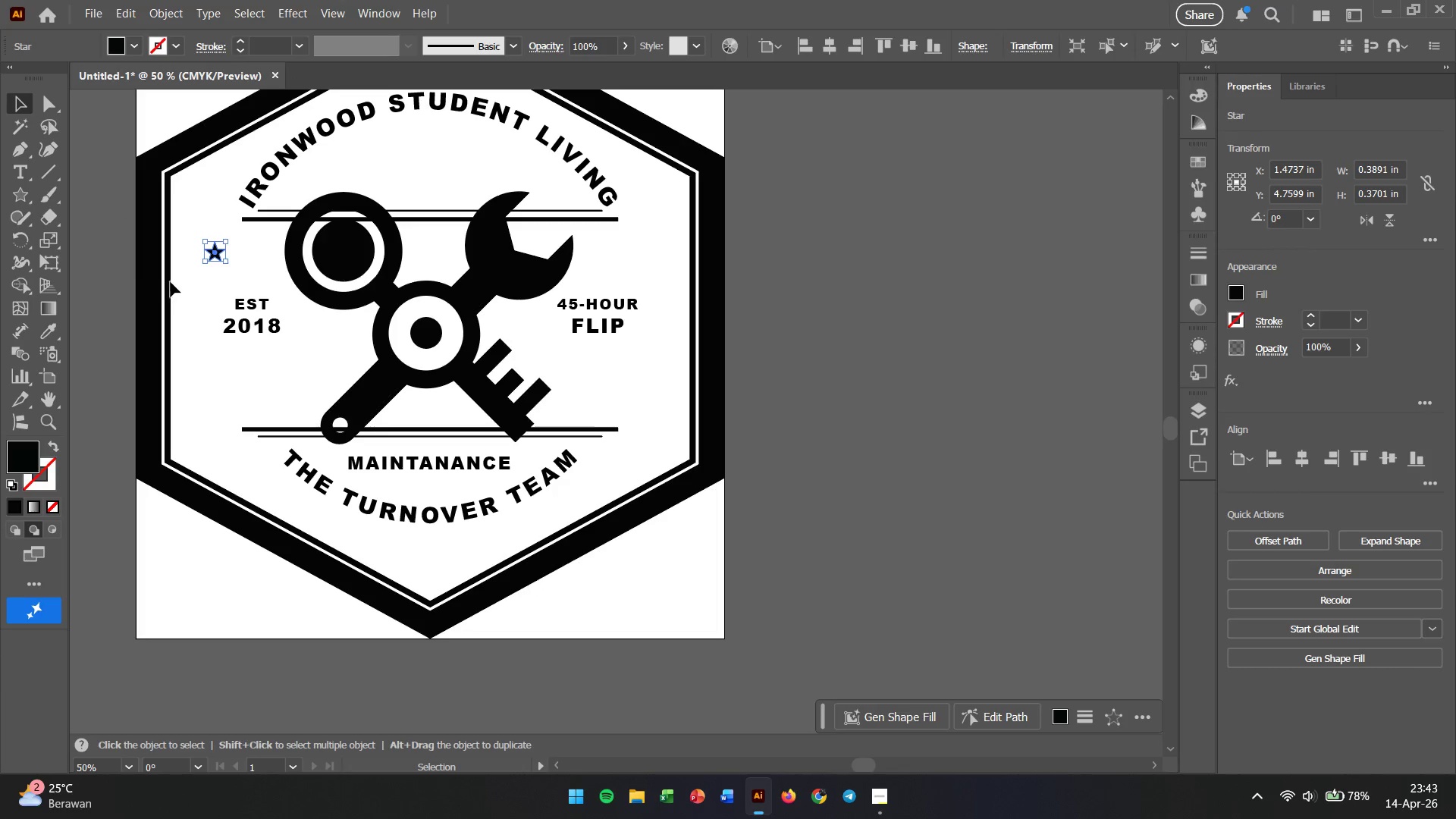 
left_click([126, 271])
 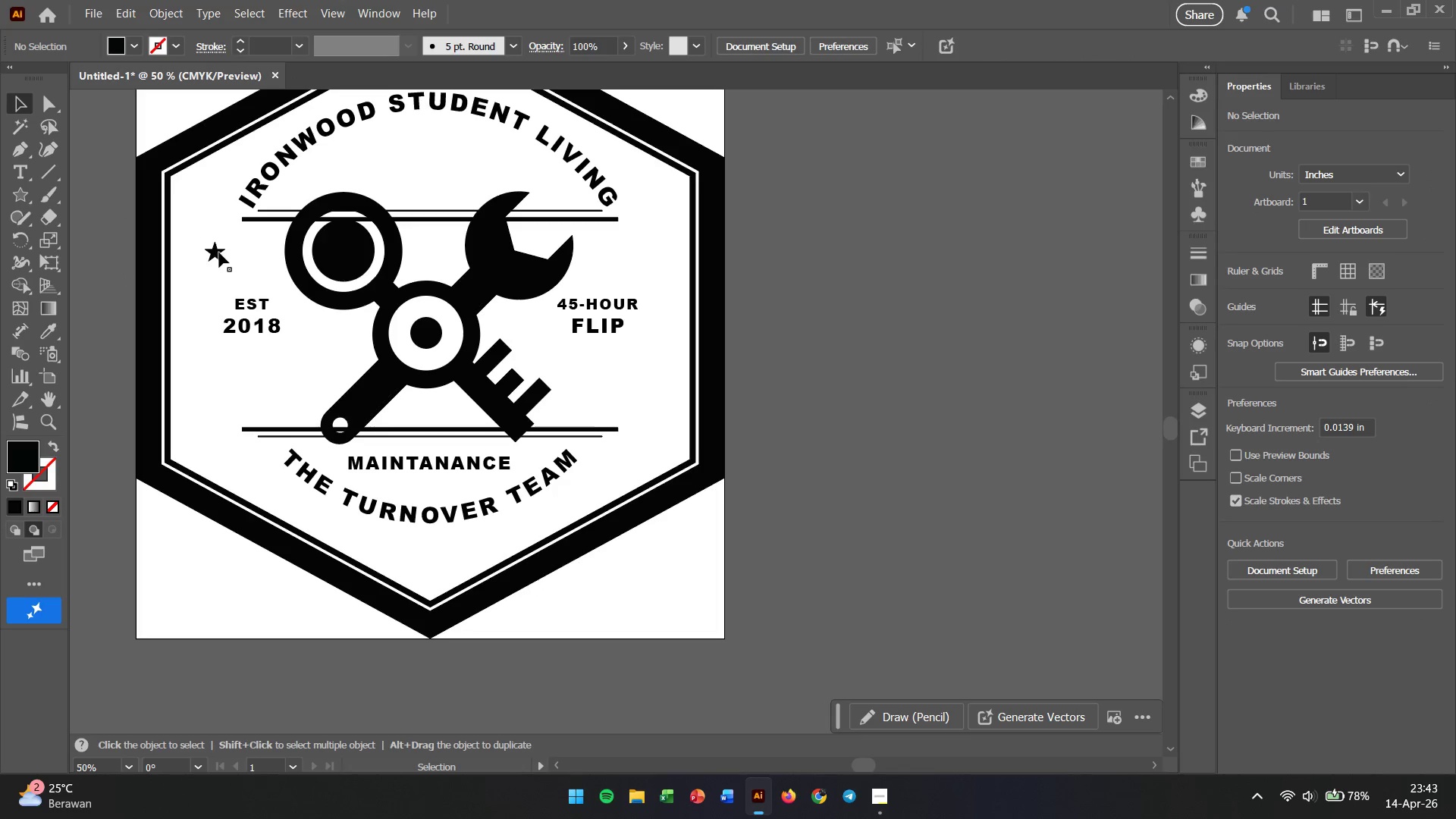 
left_click_drag(start_coordinate=[218, 253], to_coordinate=[207, 318])
 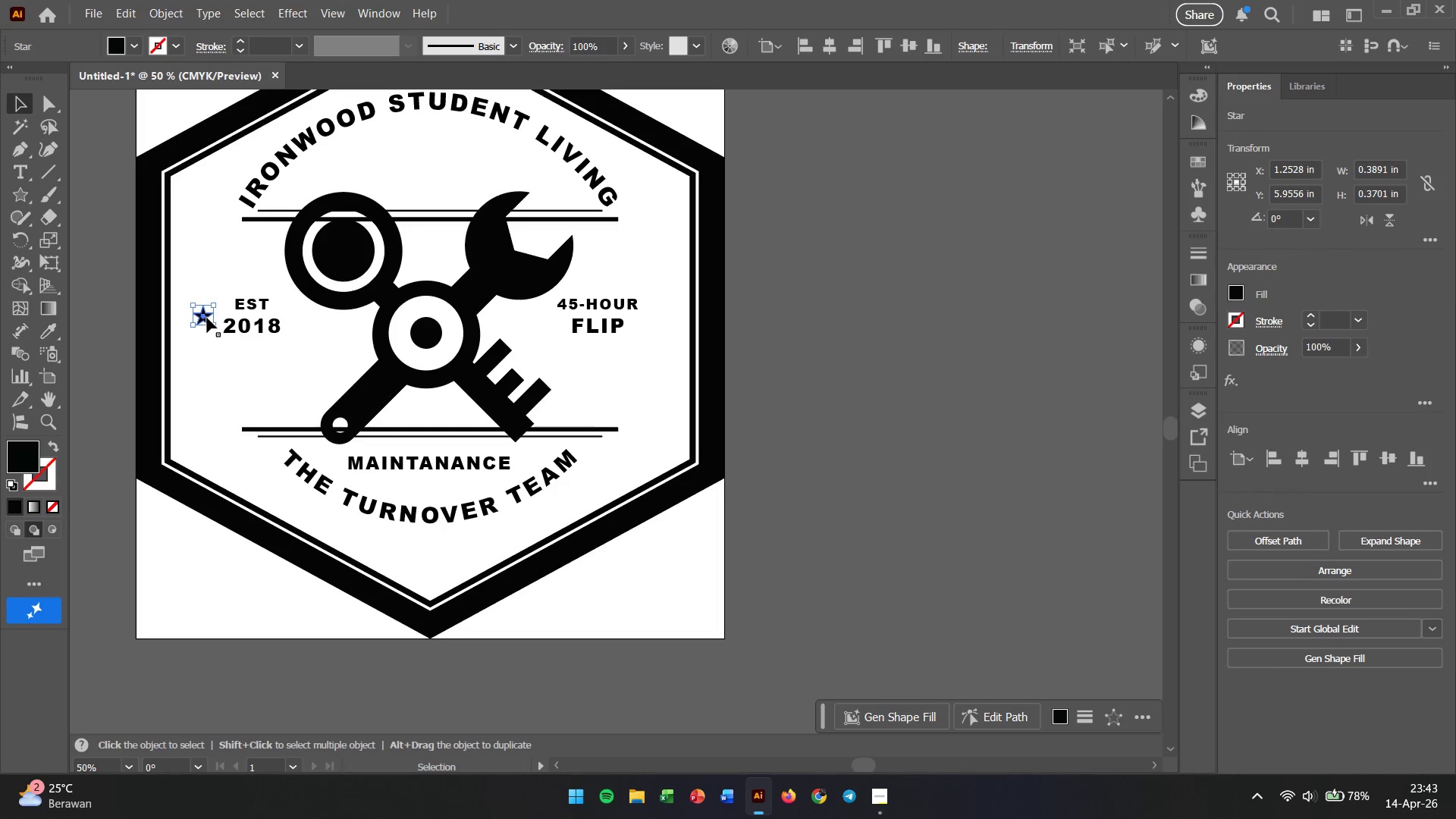 
hold_key(key=ShiftLeft, duration=1.09)
left_click([169, 315])
 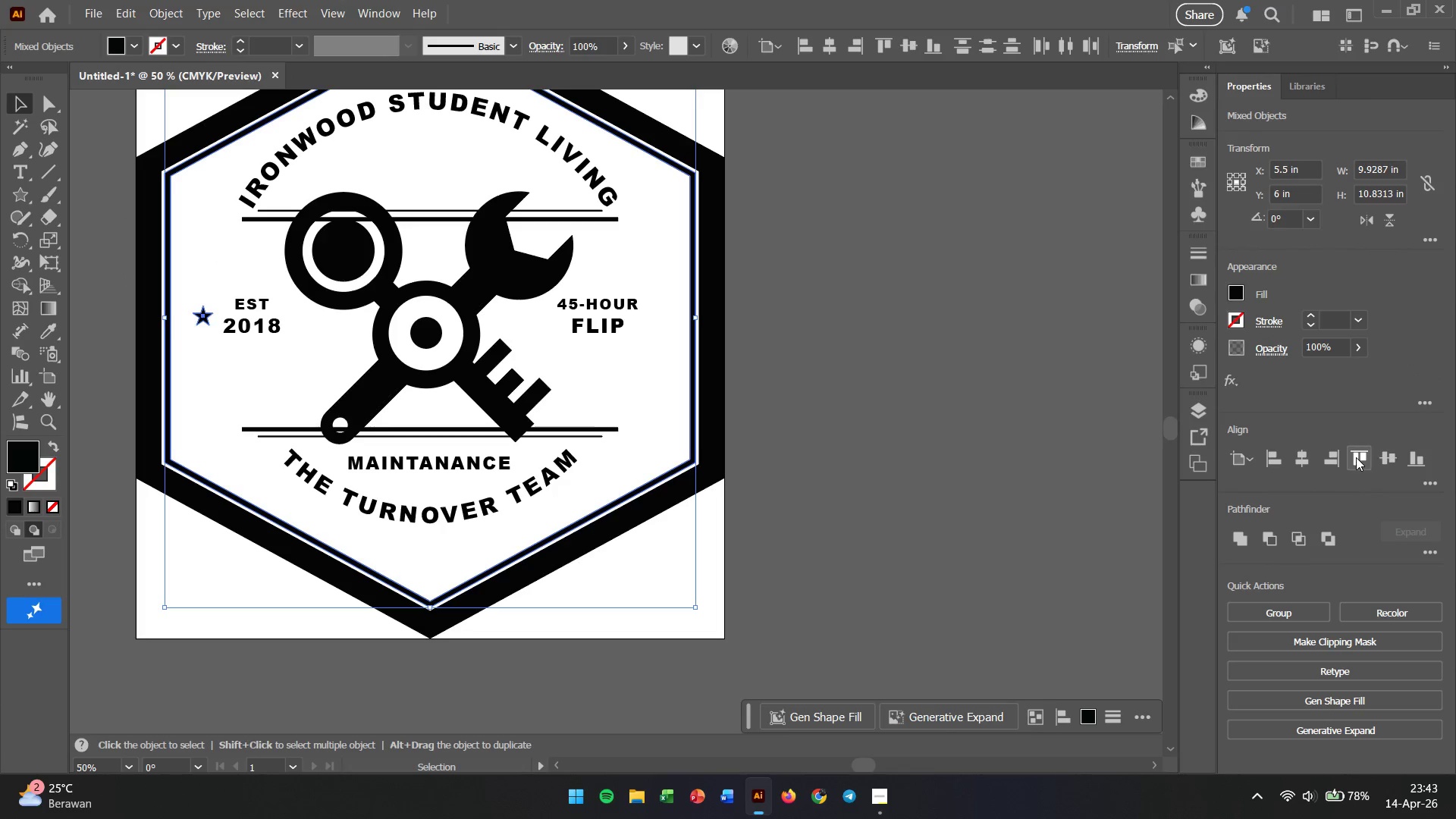 
left_click([1382, 458])
 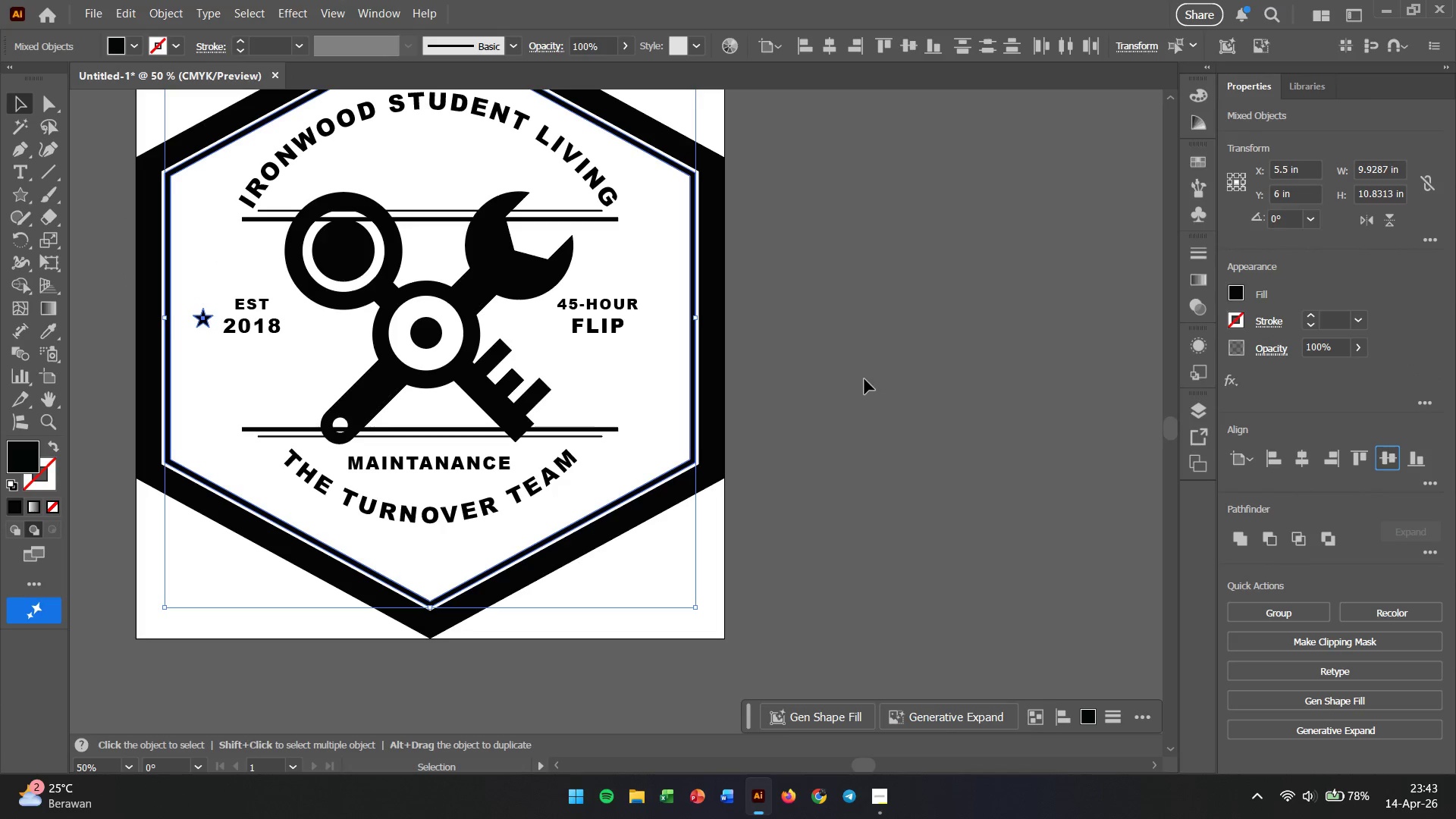 
left_click([897, 366])
 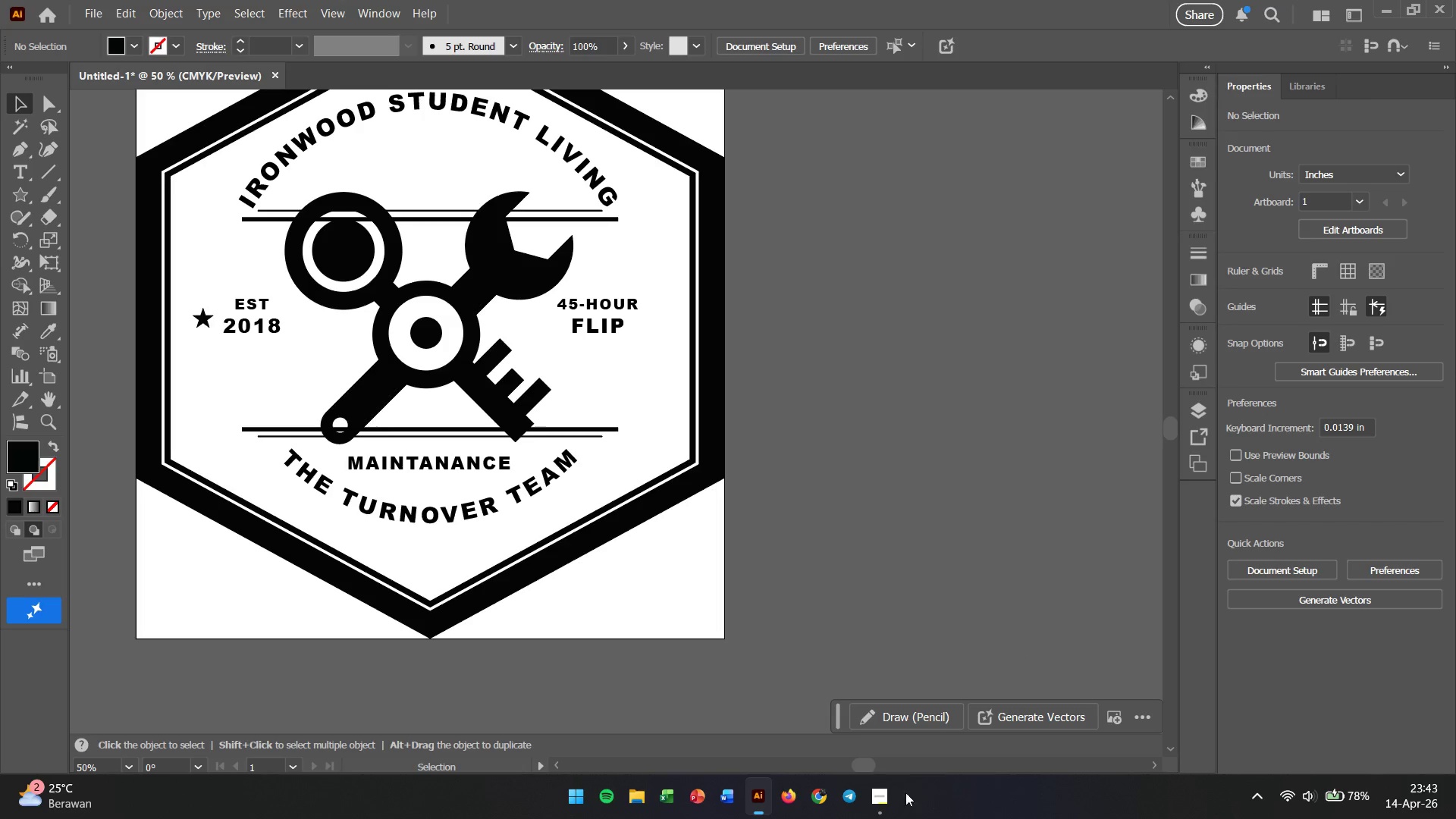 
left_click([882, 803])